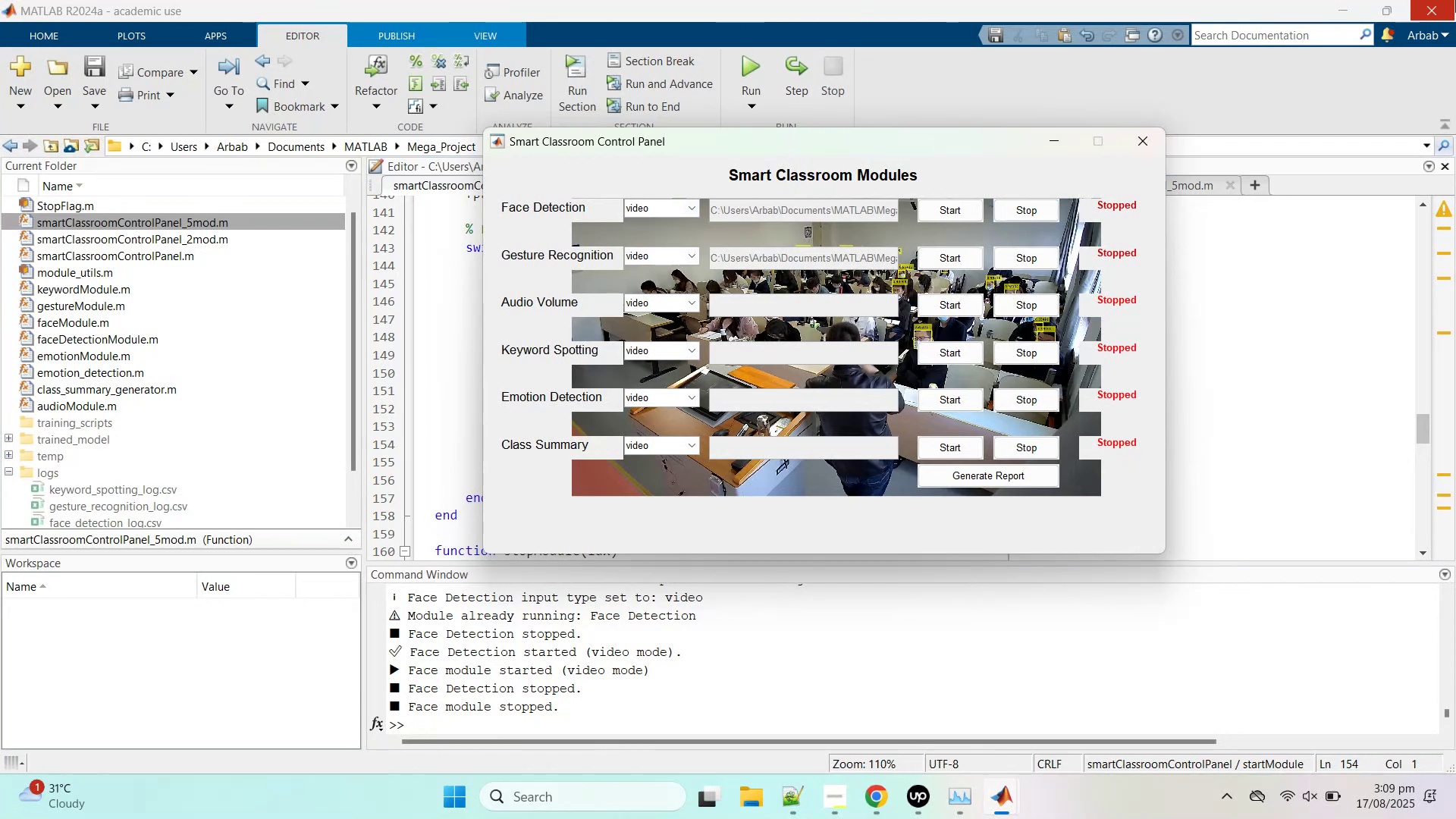 
scroll: coordinate [1455, 0], scroll_direction: down, amount: 1.0
 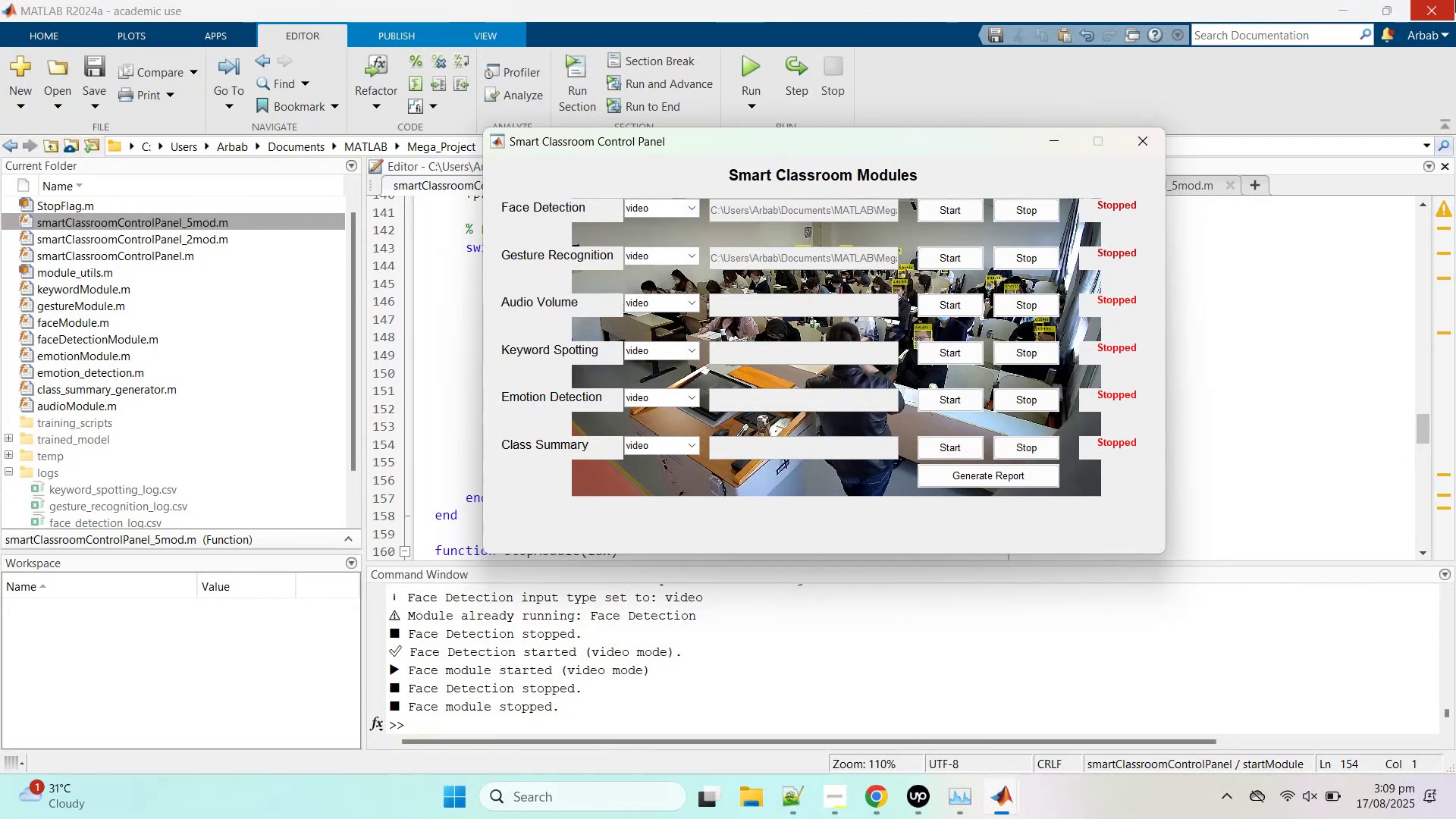 
left_click([1455, 0])
 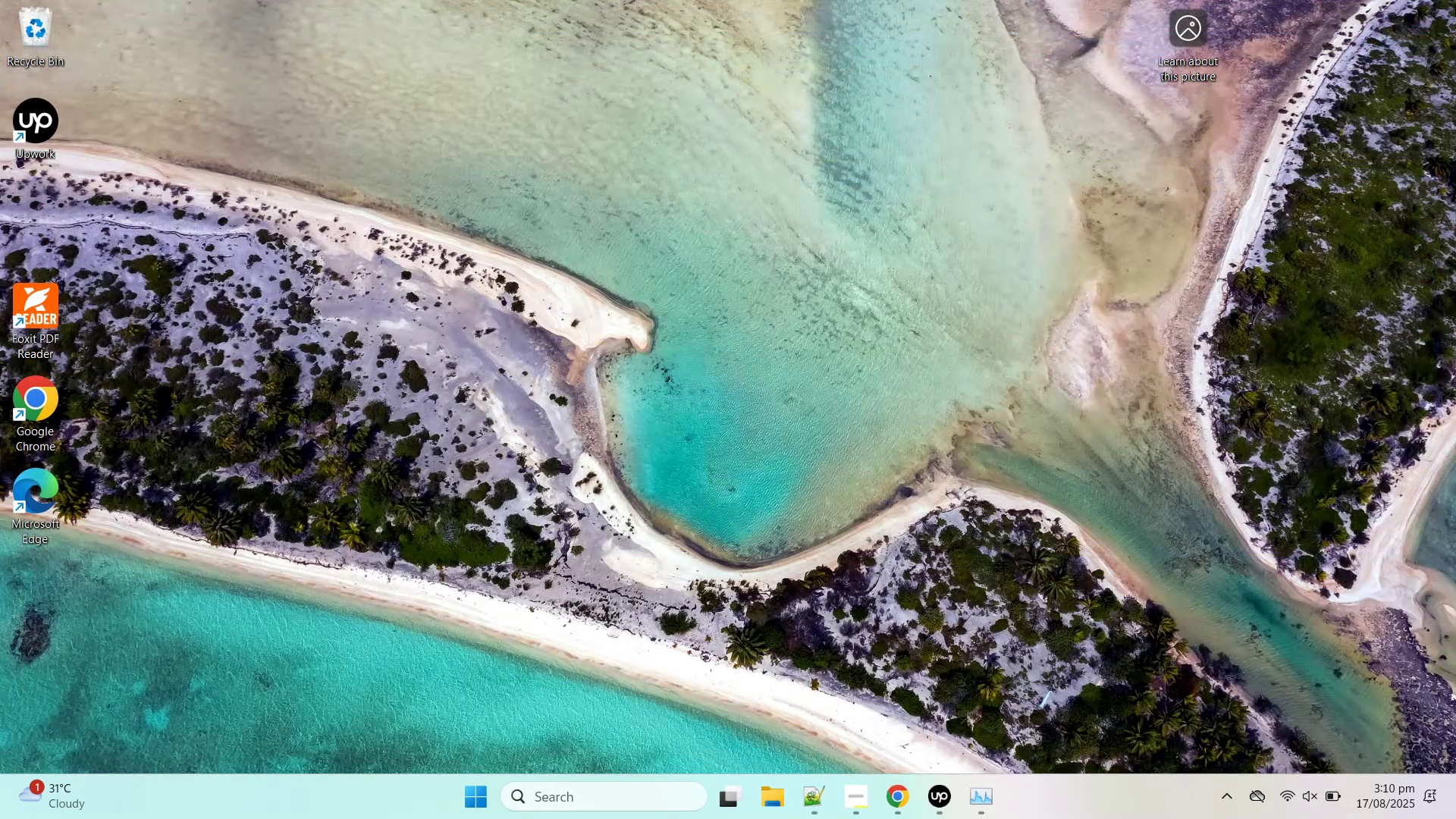 
wait(14.78)
 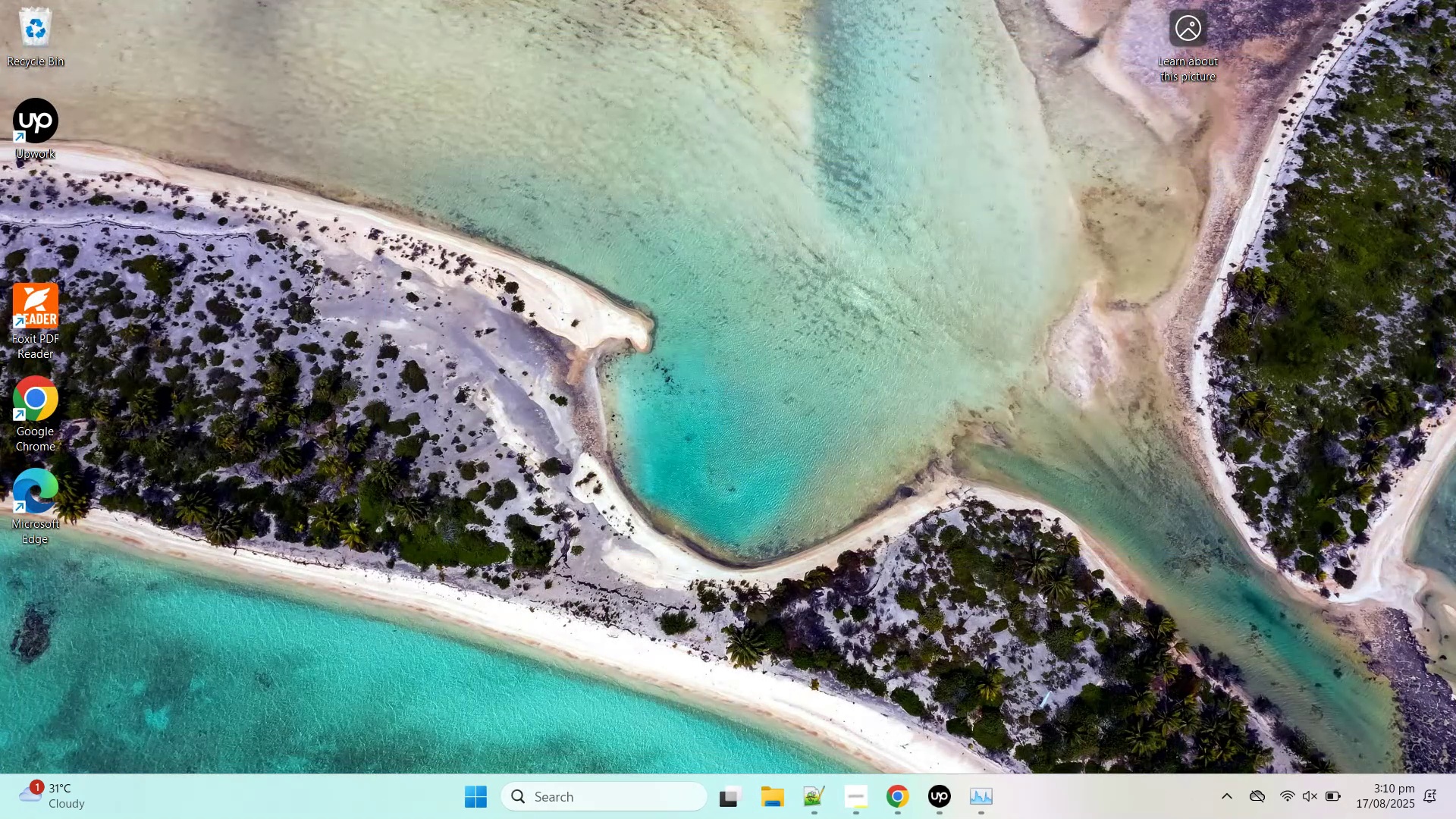 
left_click([607, 795])
 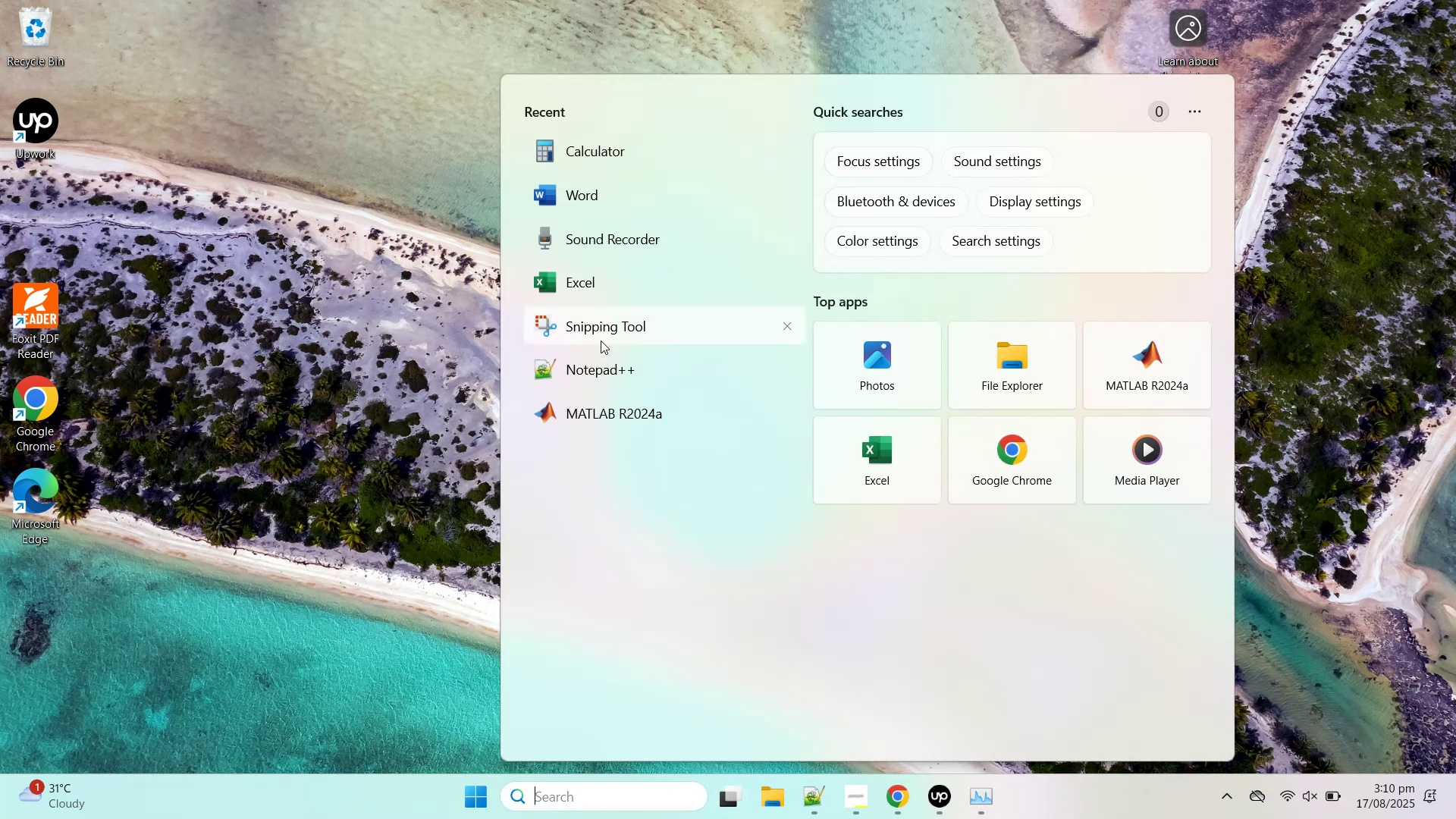 
left_click([598, 406])
 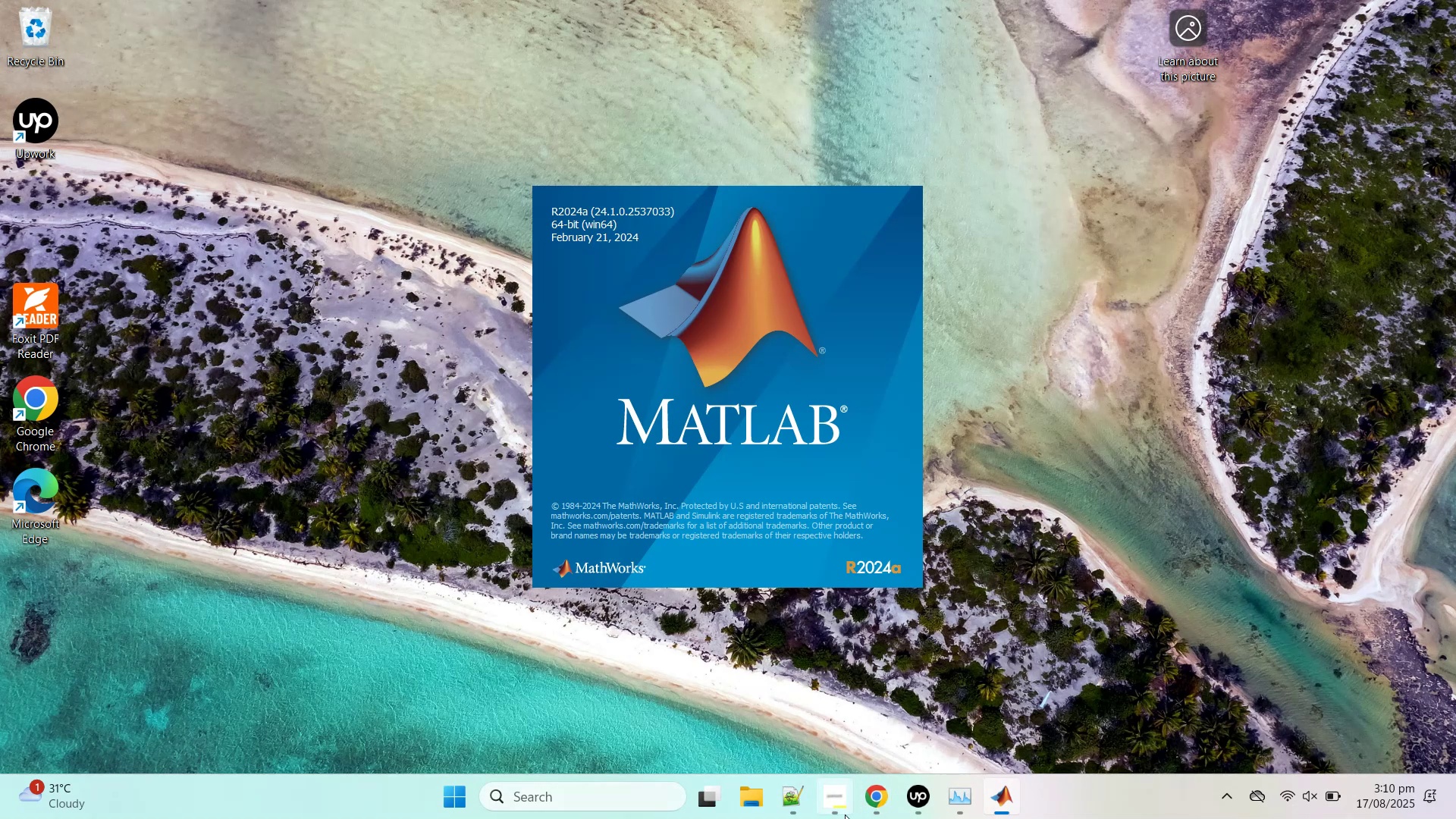 
wait(12.49)
 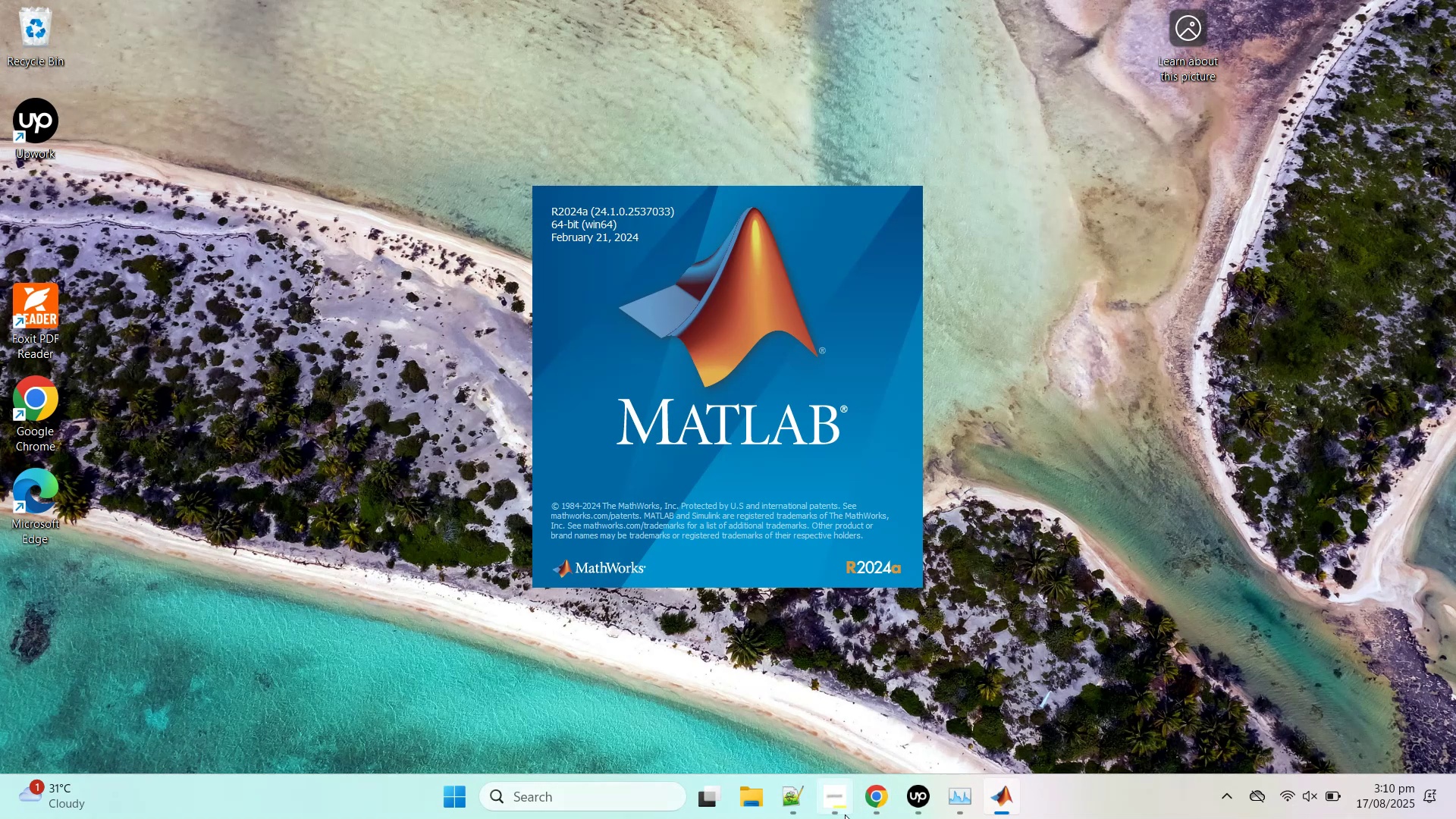 
left_click([890, 802])
 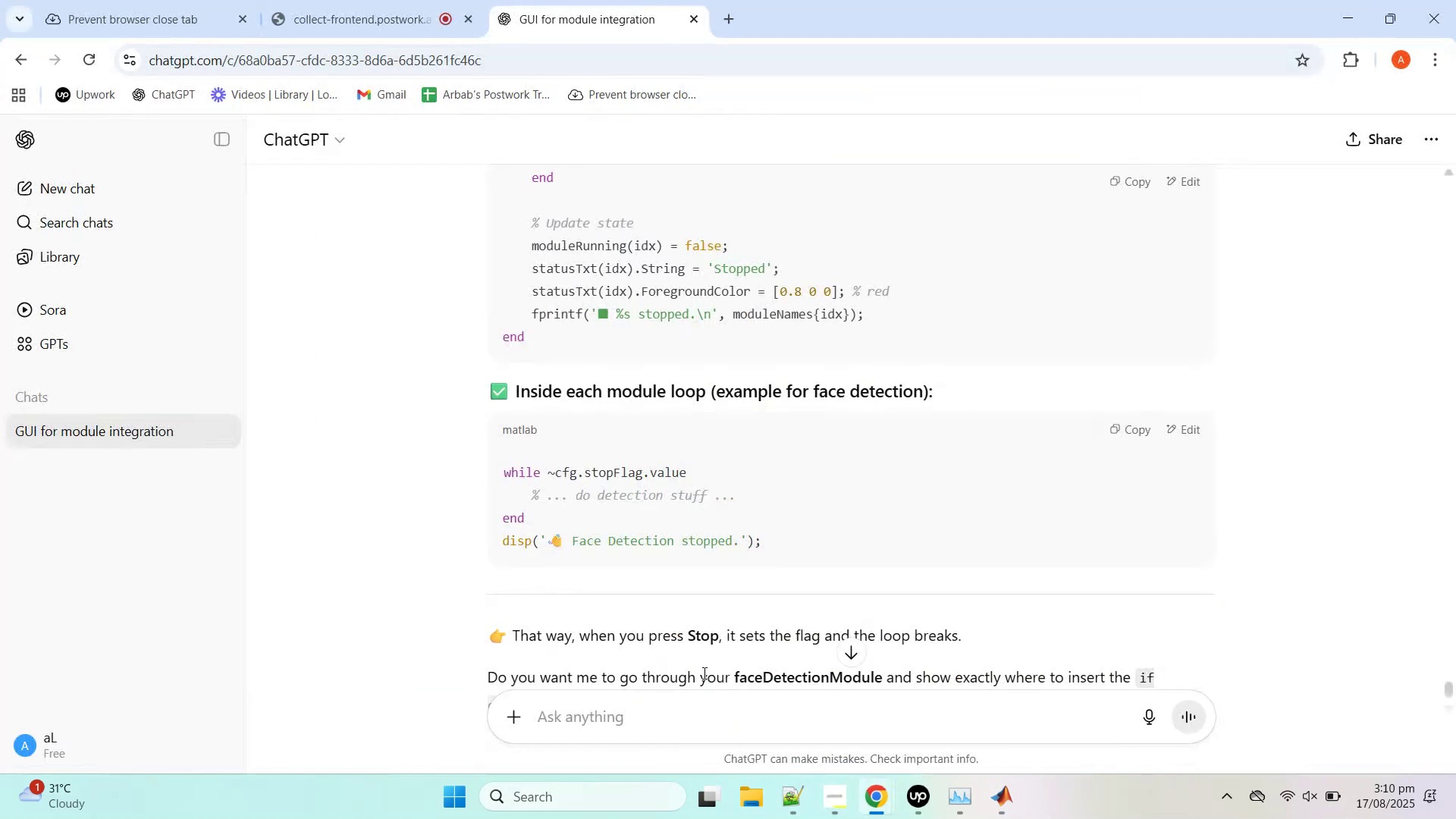 
mouse_move([351, 15])
 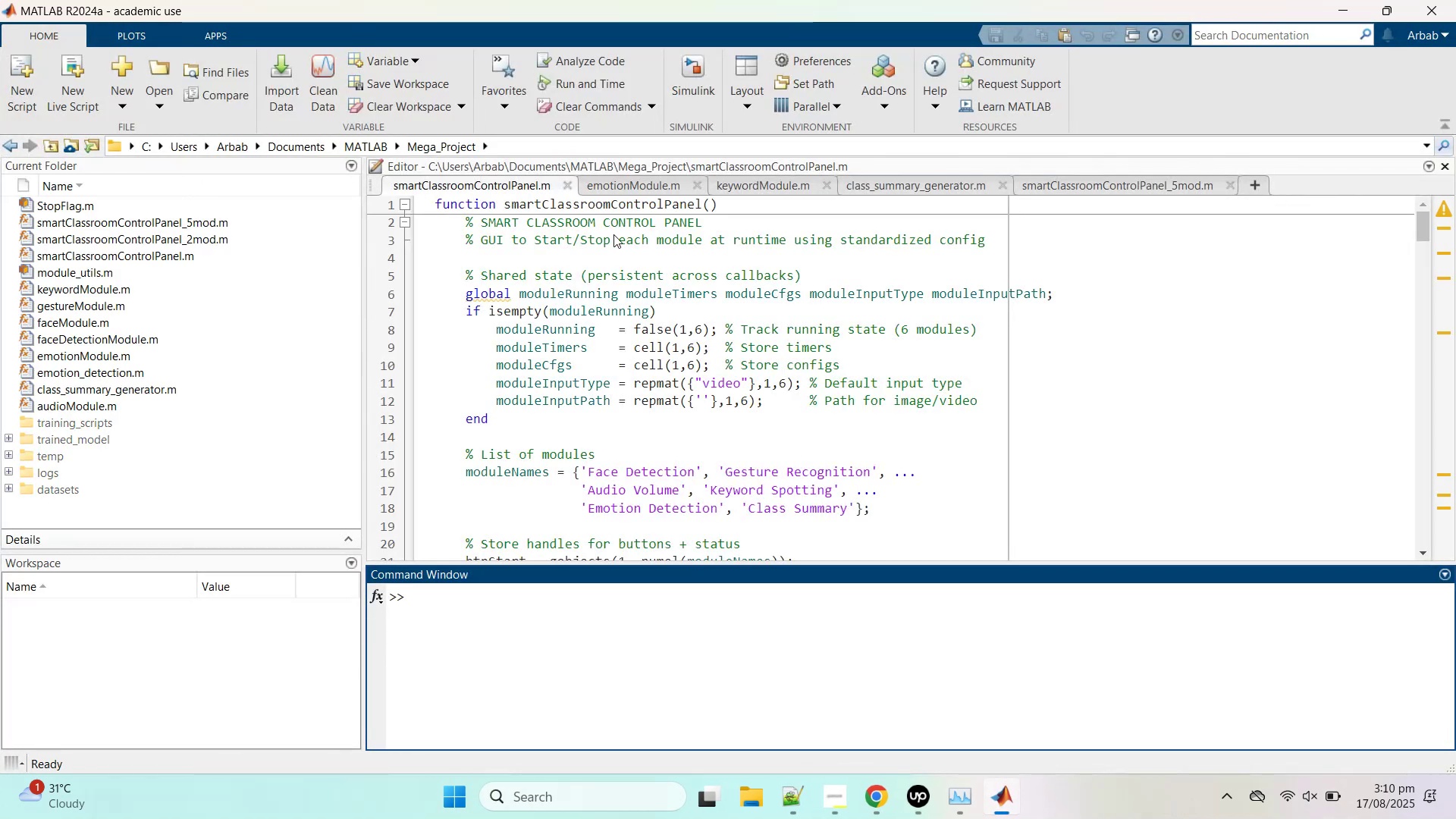 
left_click([700, 309])
 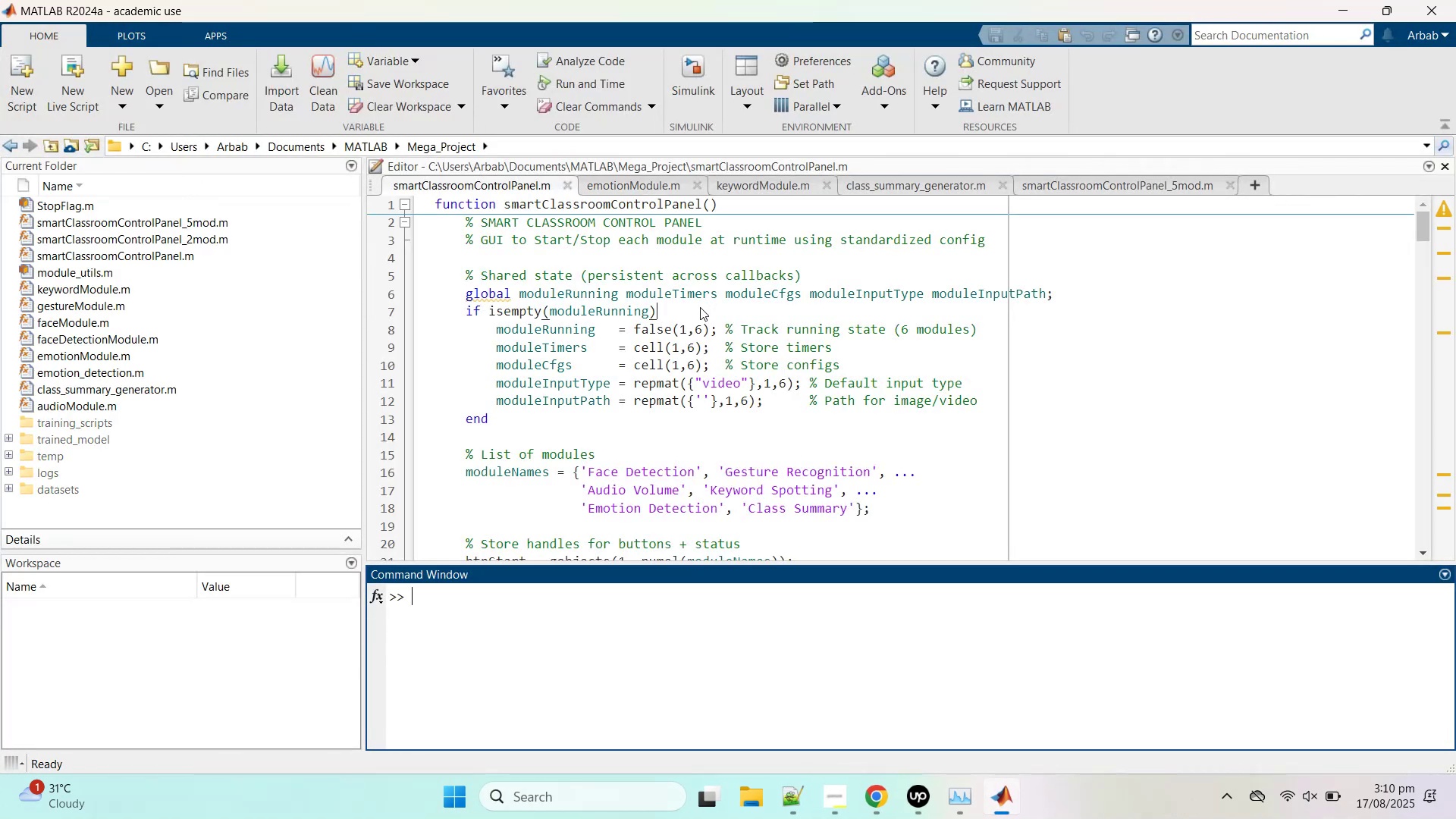 
scroll: coordinate [648, 293], scroll_direction: up, amount: 8.0
 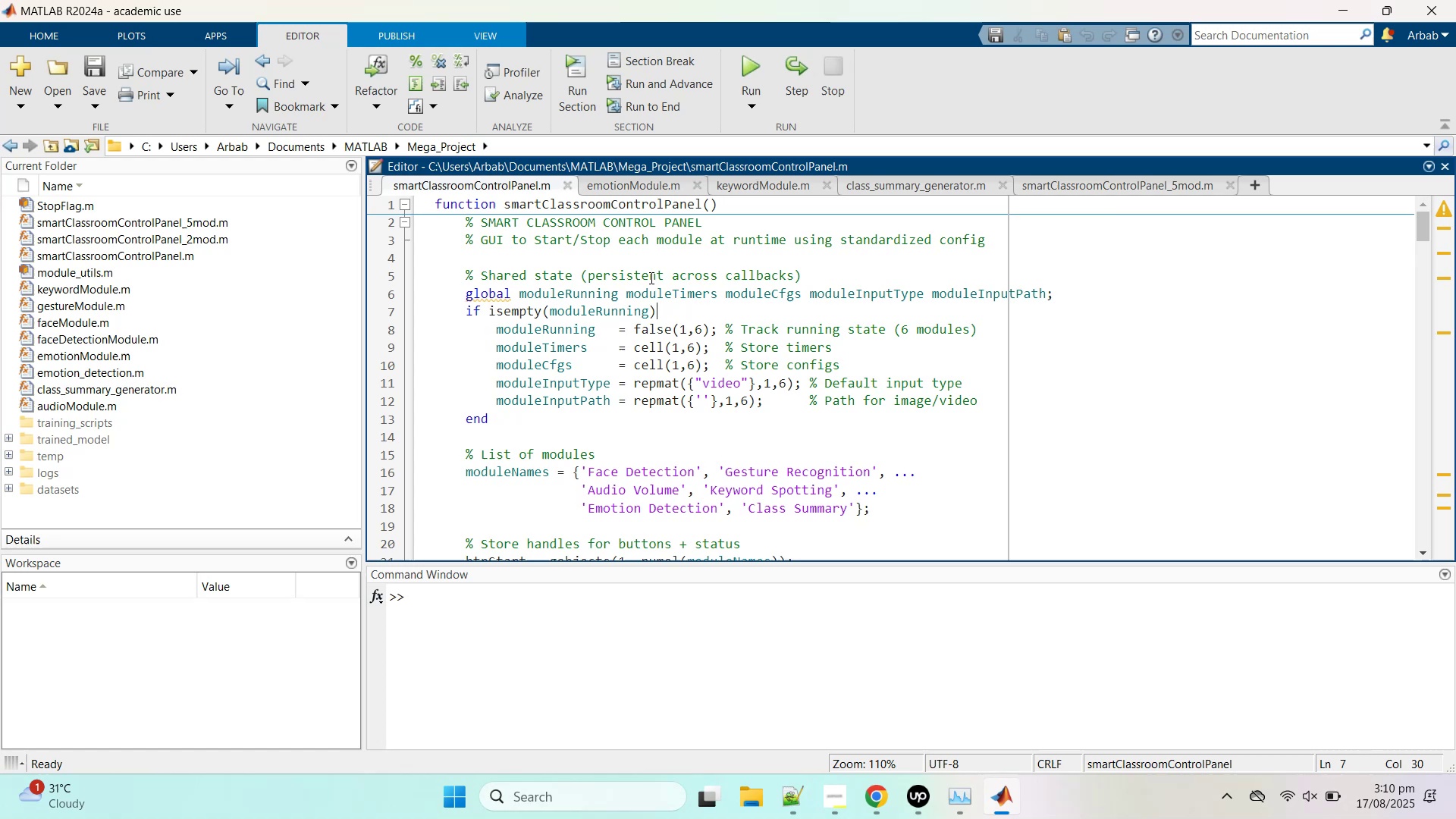 
left_click([634, 267])
 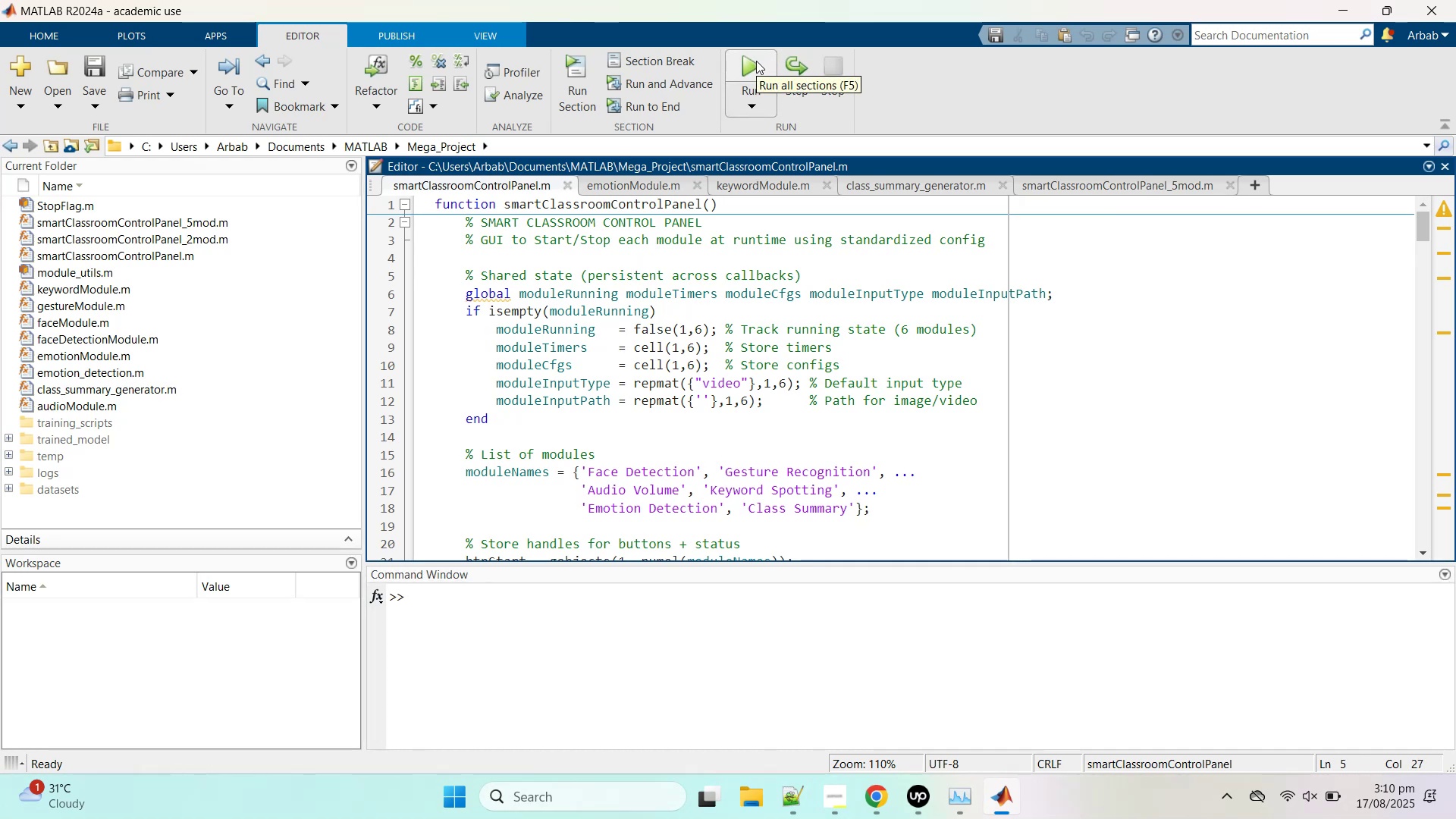 
left_click([756, 61])
 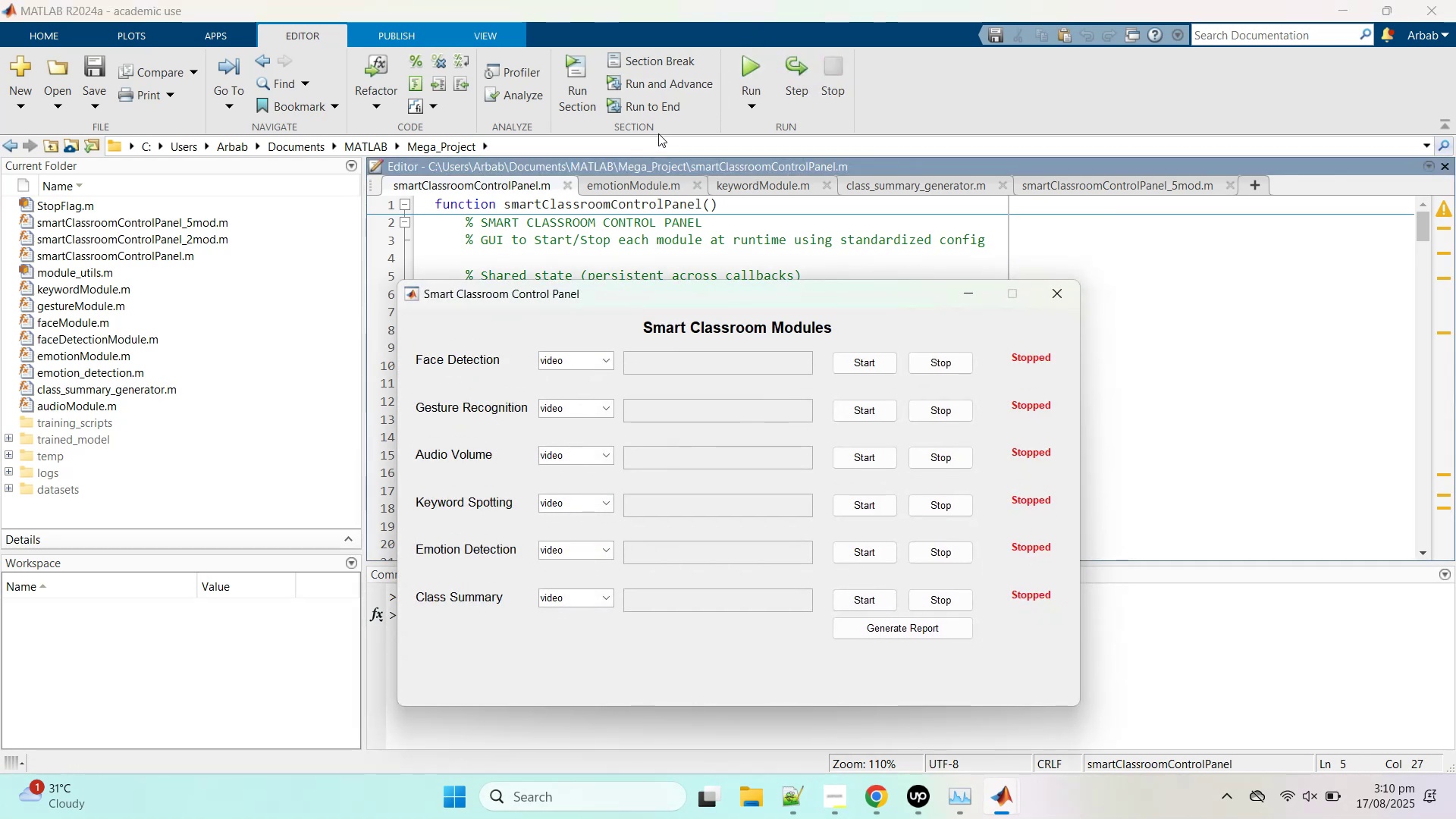 
left_click([564, 359])
 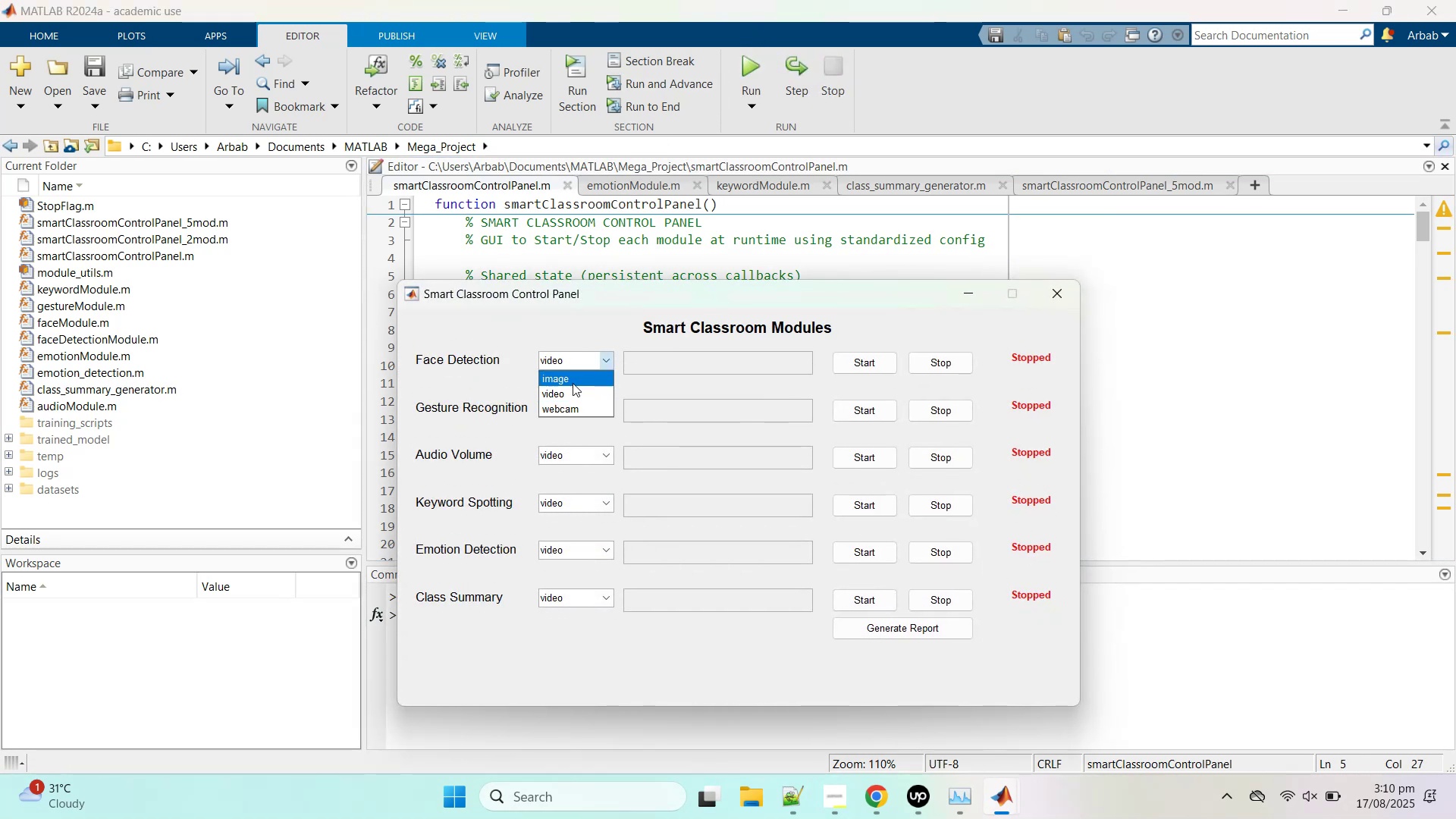 
left_click([573, 388])
 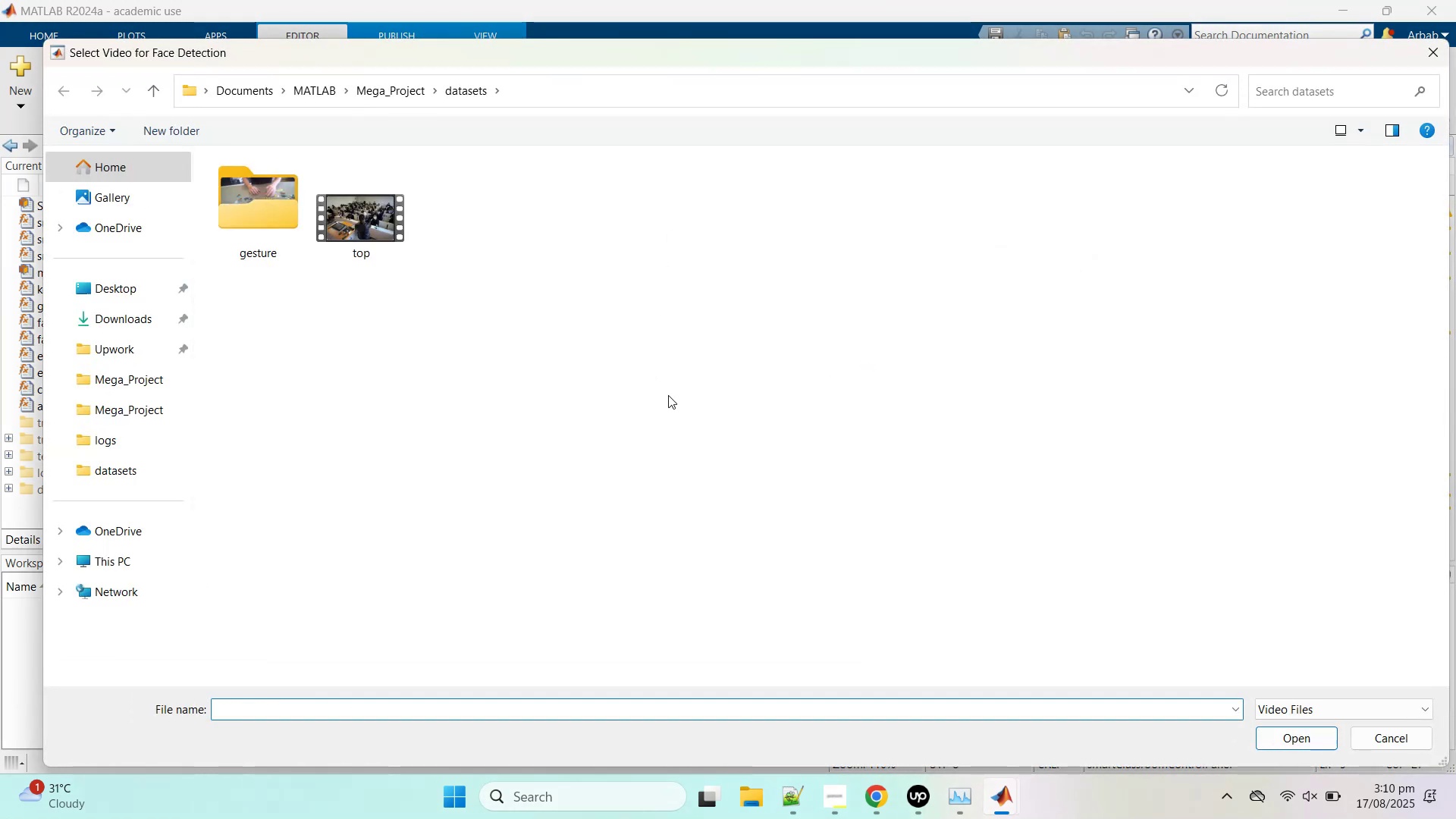 
left_click([750, 805])
 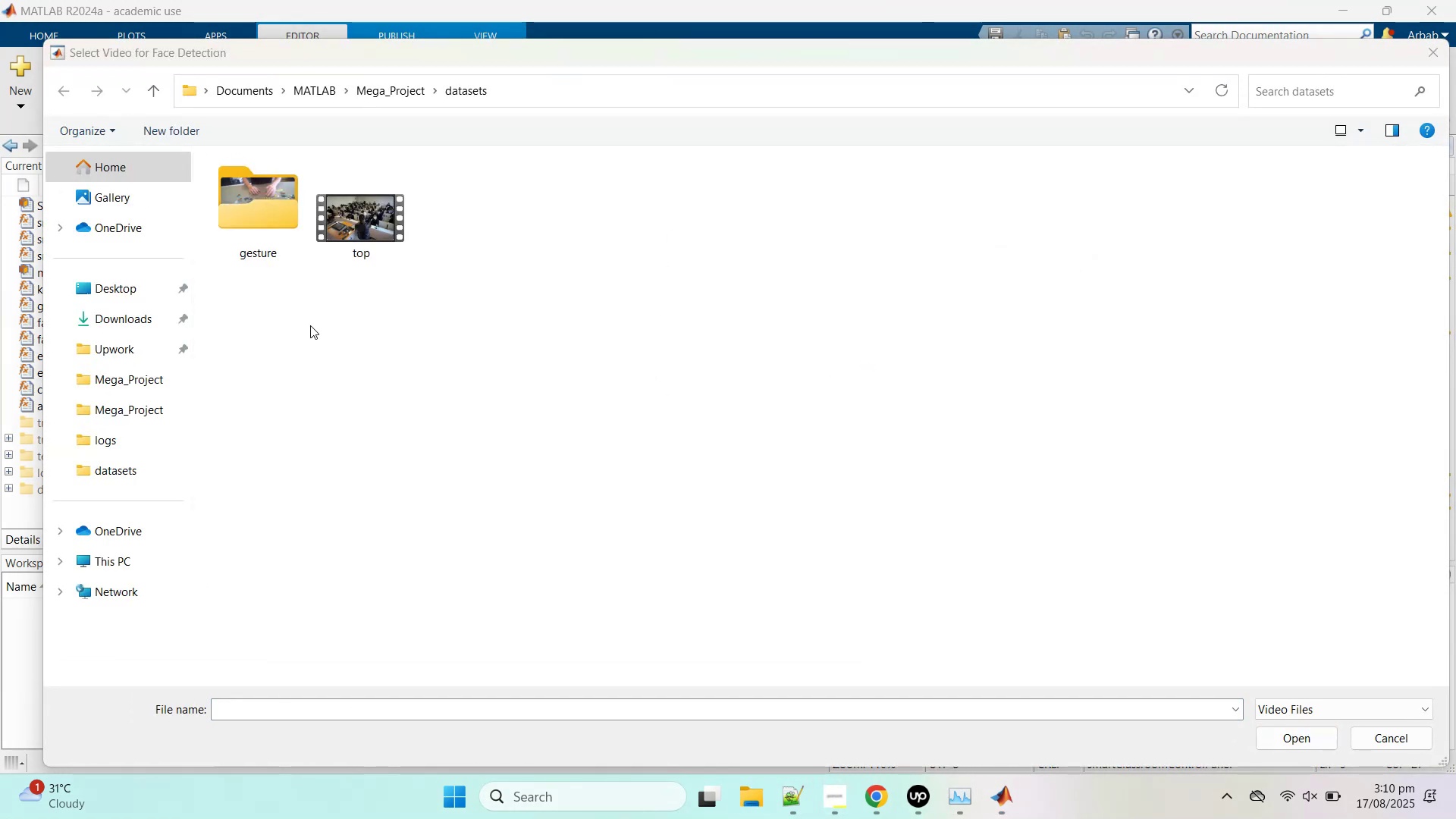 
mouse_move([274, 286])
 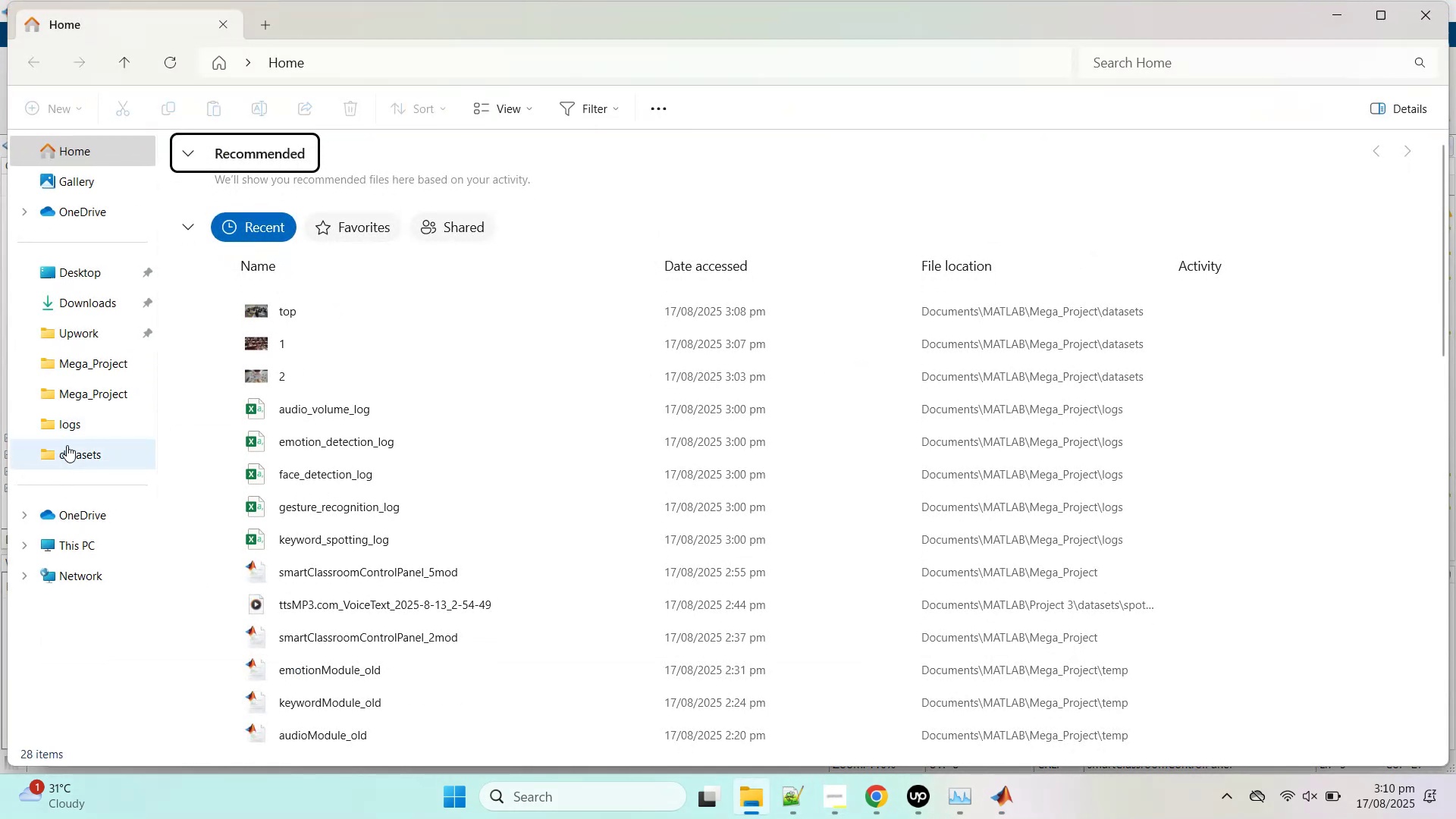 
left_click([67, 454])
 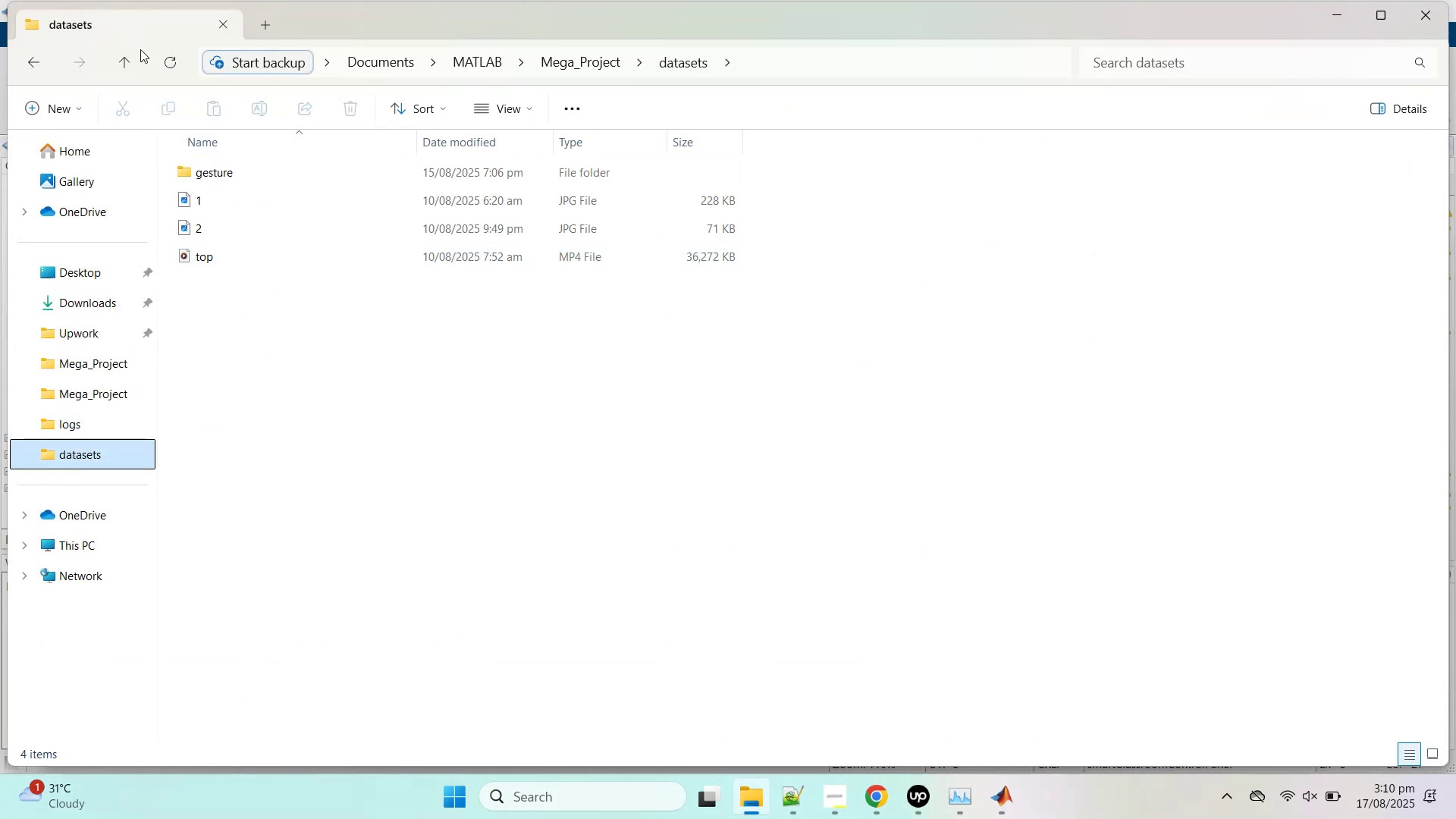 
double_click([356, 21])
 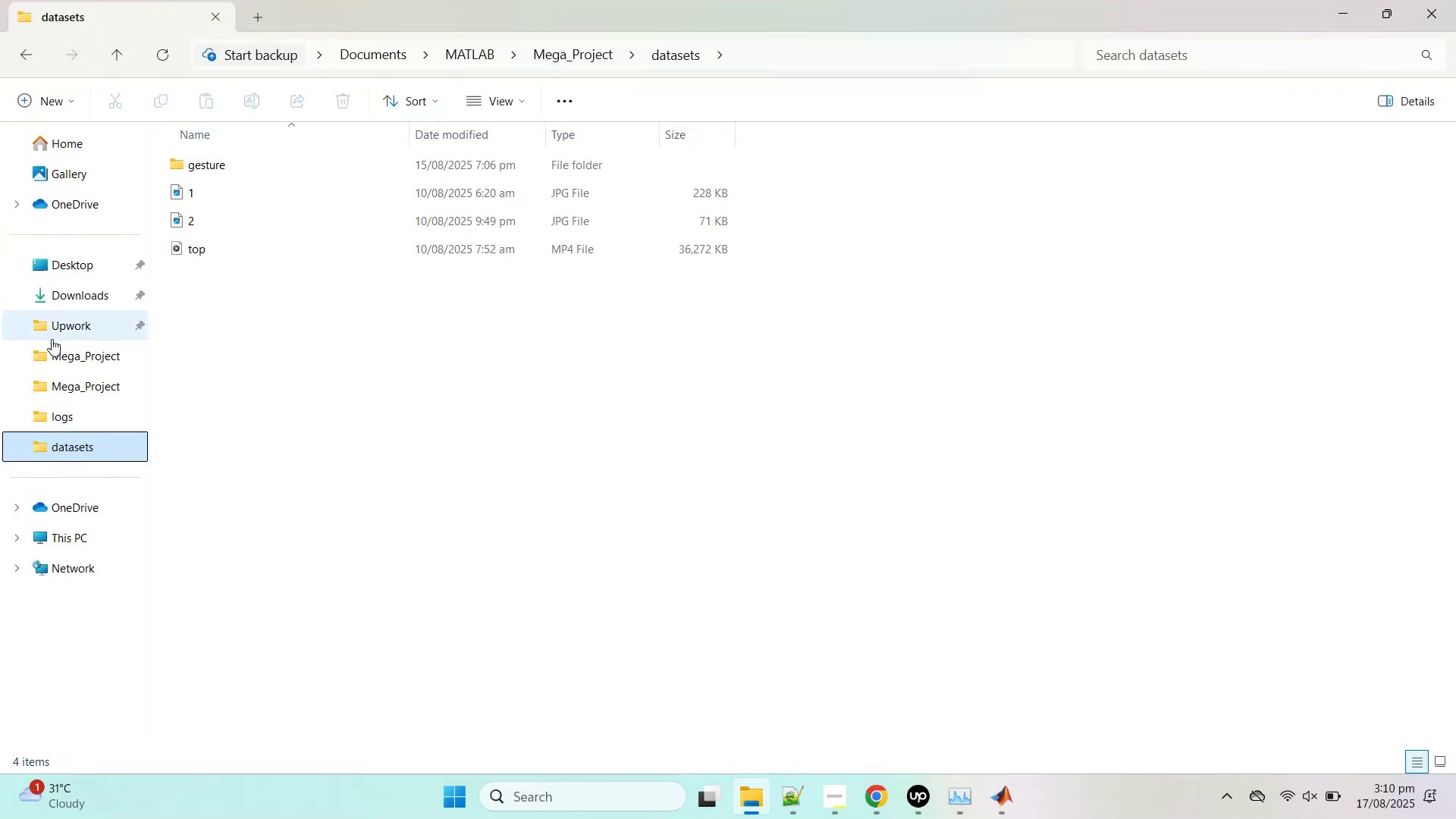 
left_click([64, 406])
 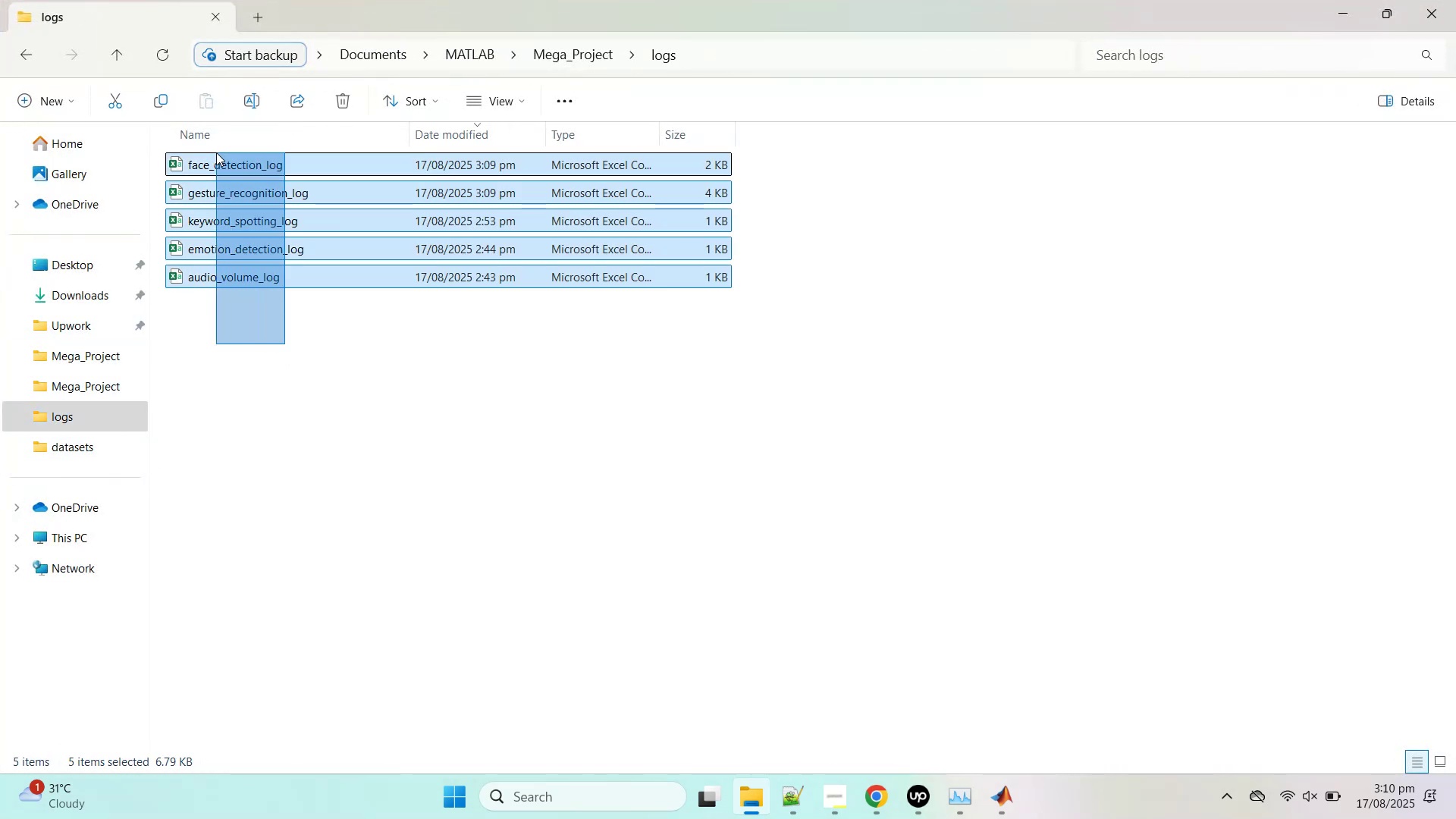 
wait(6.06)
 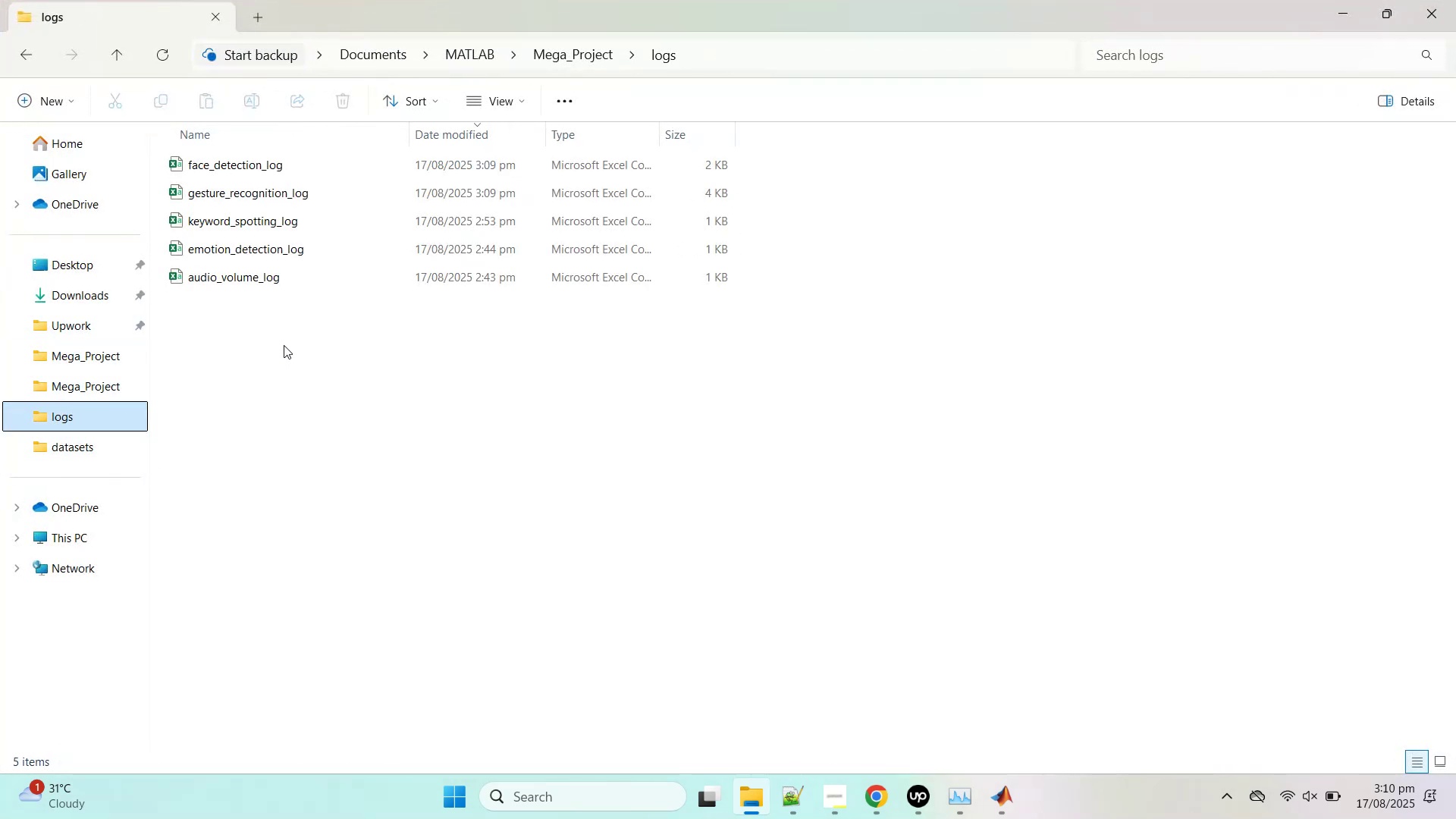 
key(Delete)
 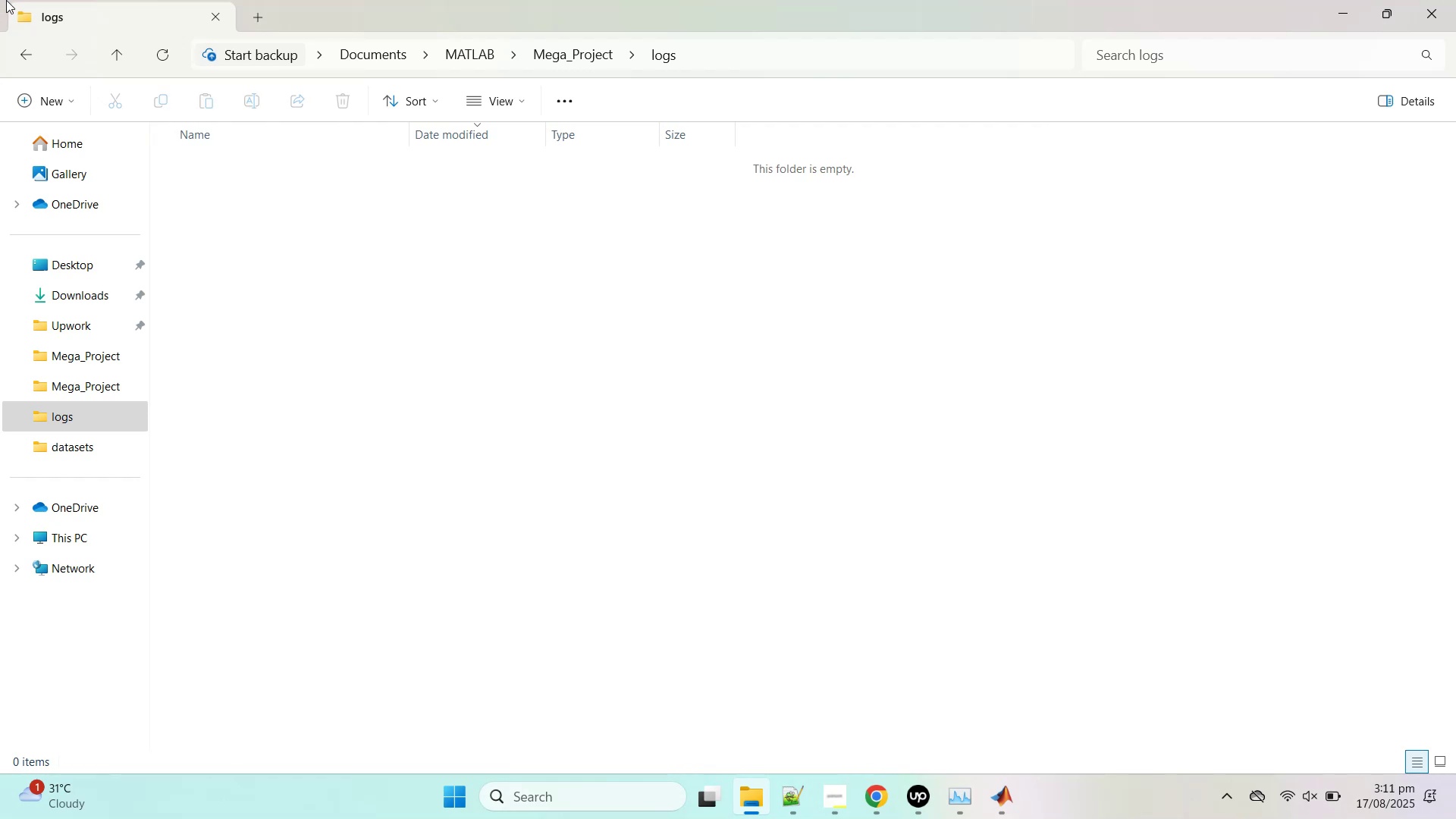 
wait(8.45)
 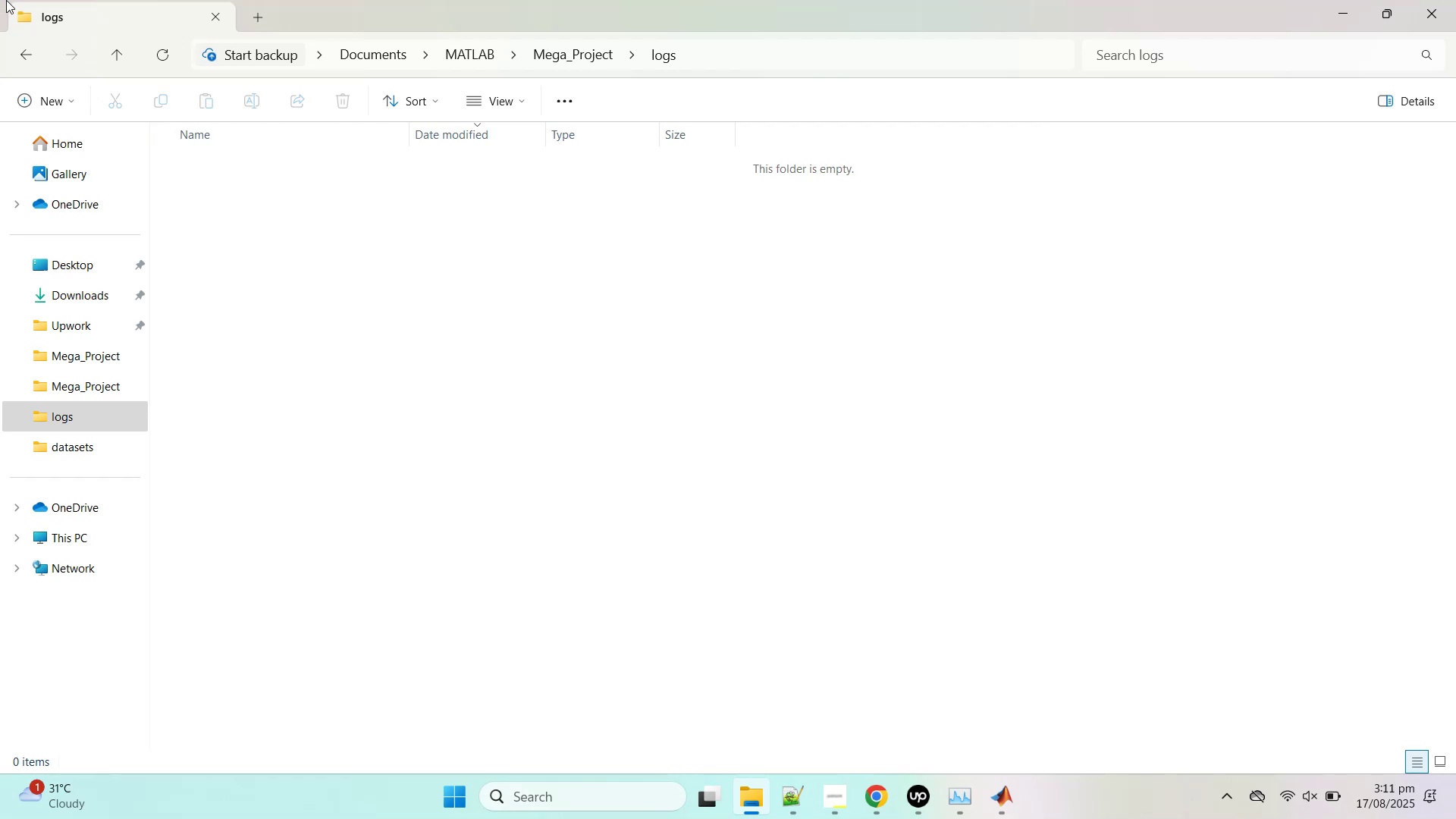 
left_click([1351, 0])
 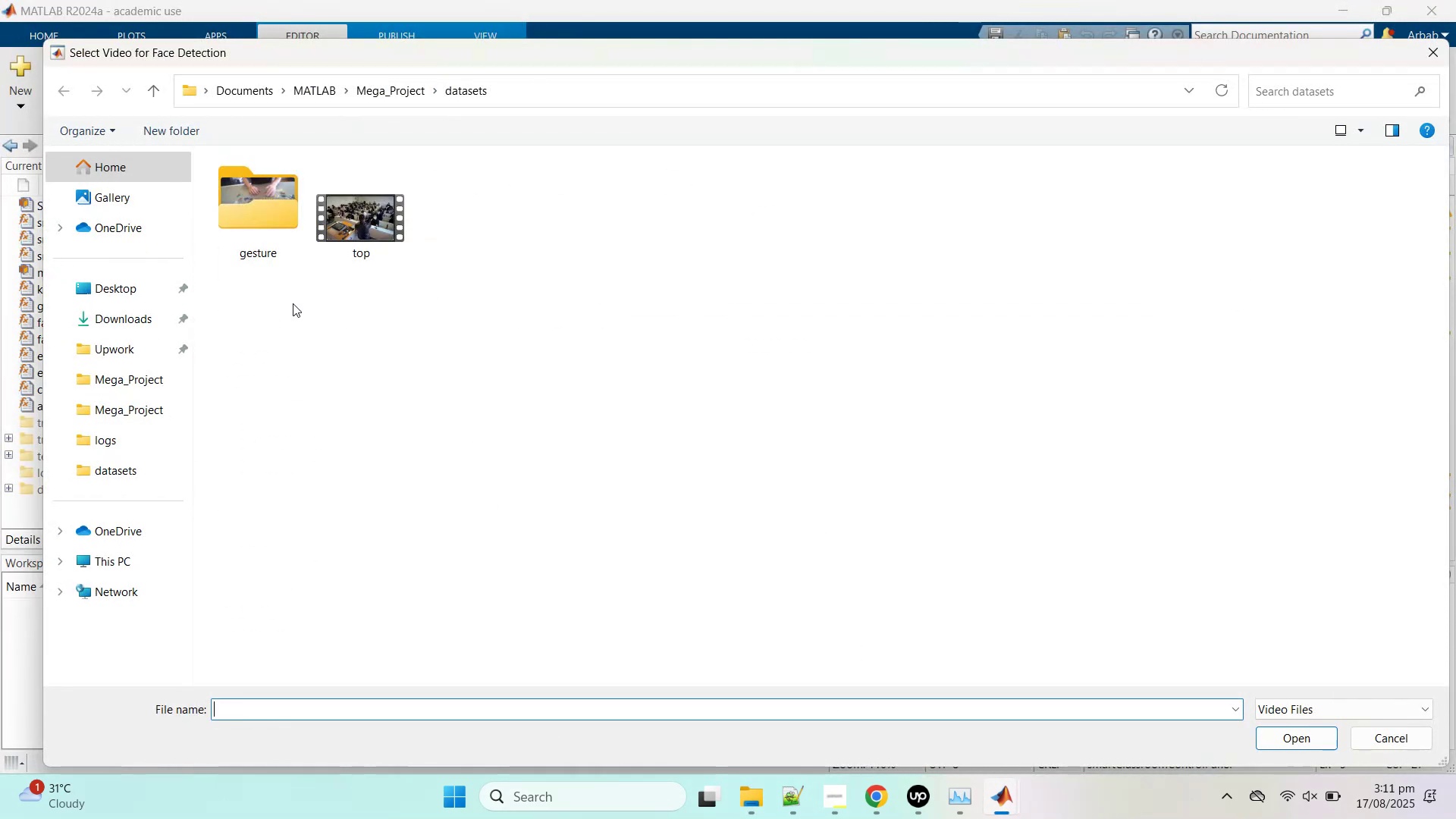 
double_click([326, 232])
 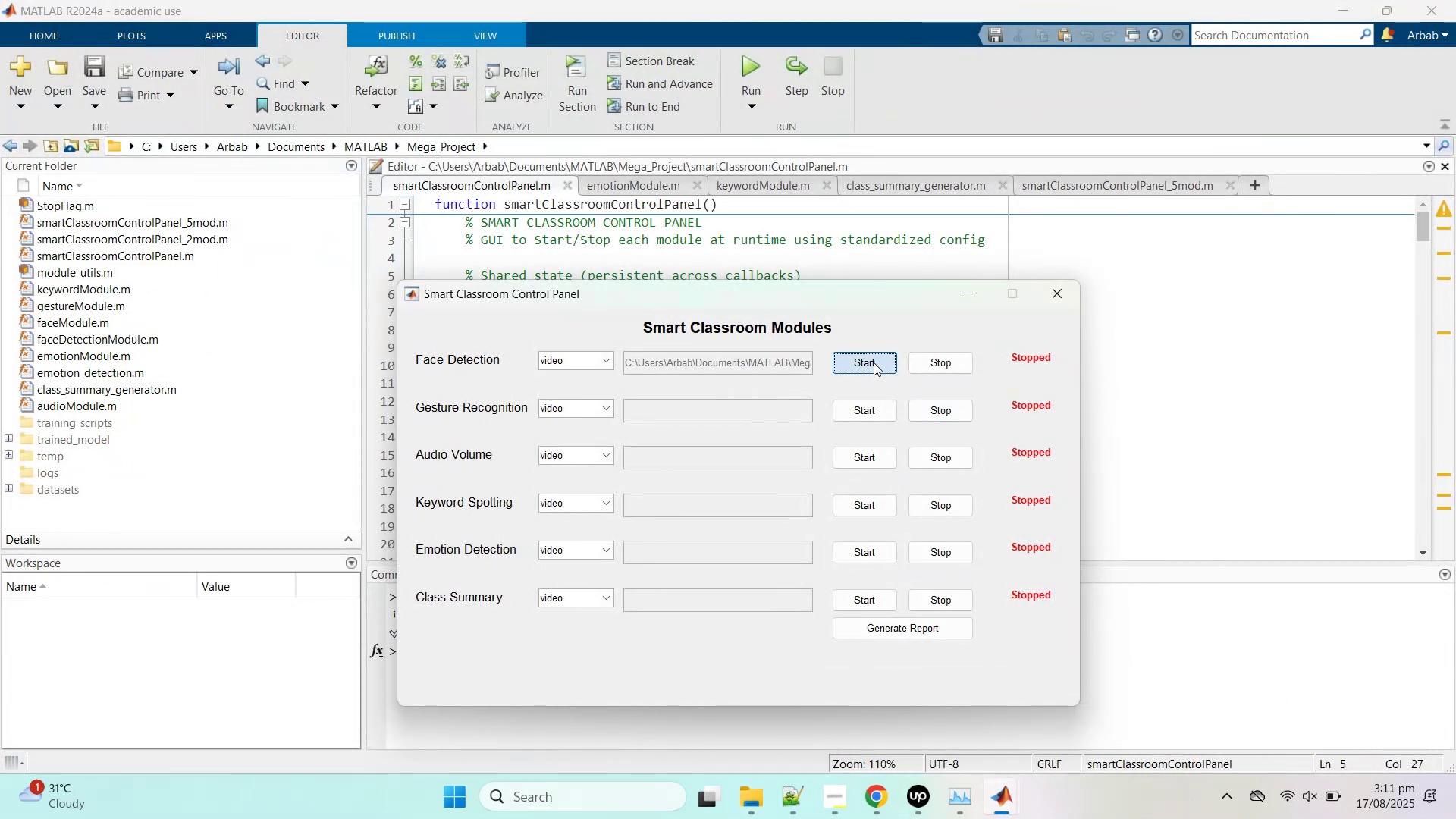 
left_click([571, 406])
 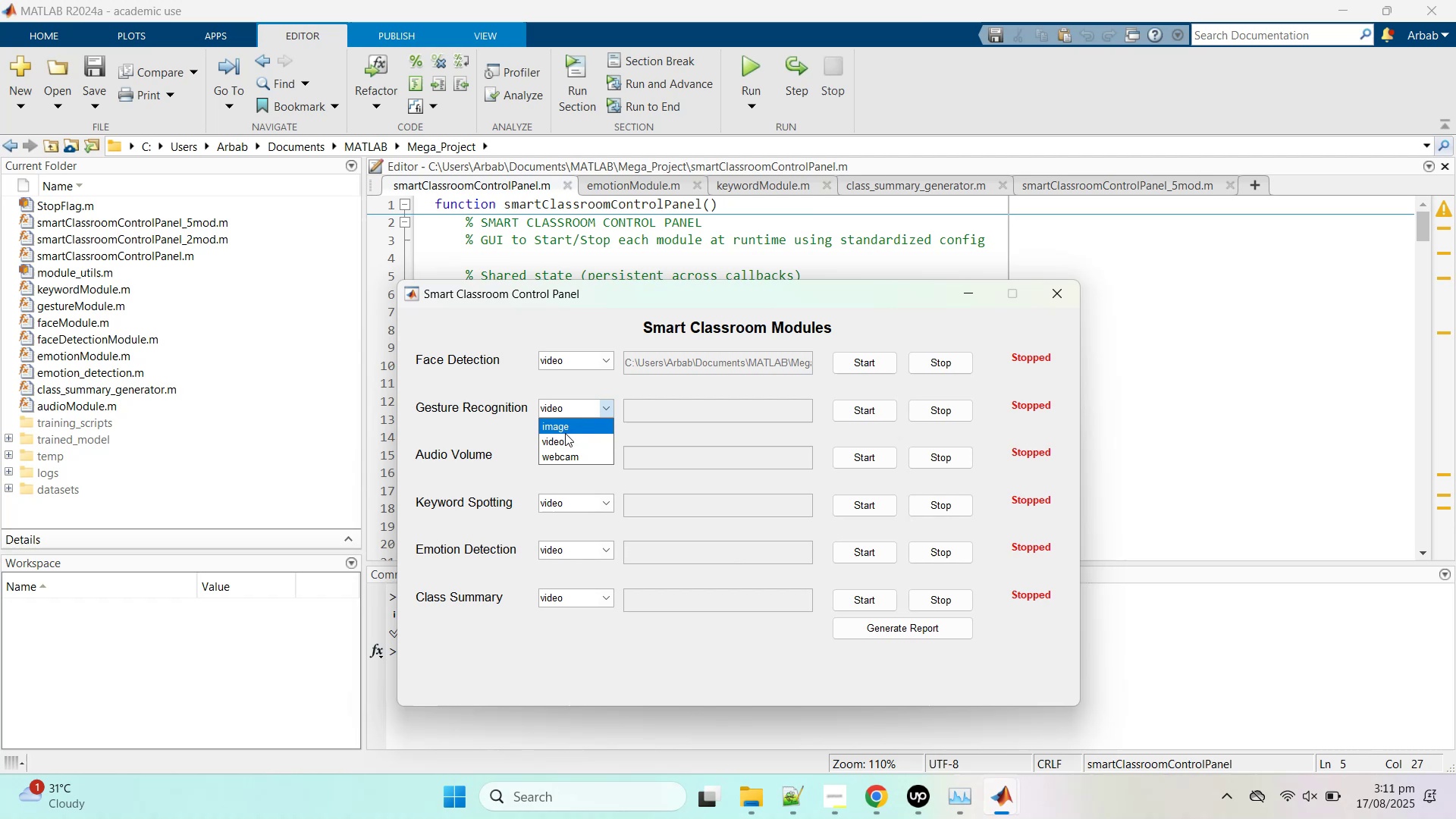 
left_click([567, 423])
 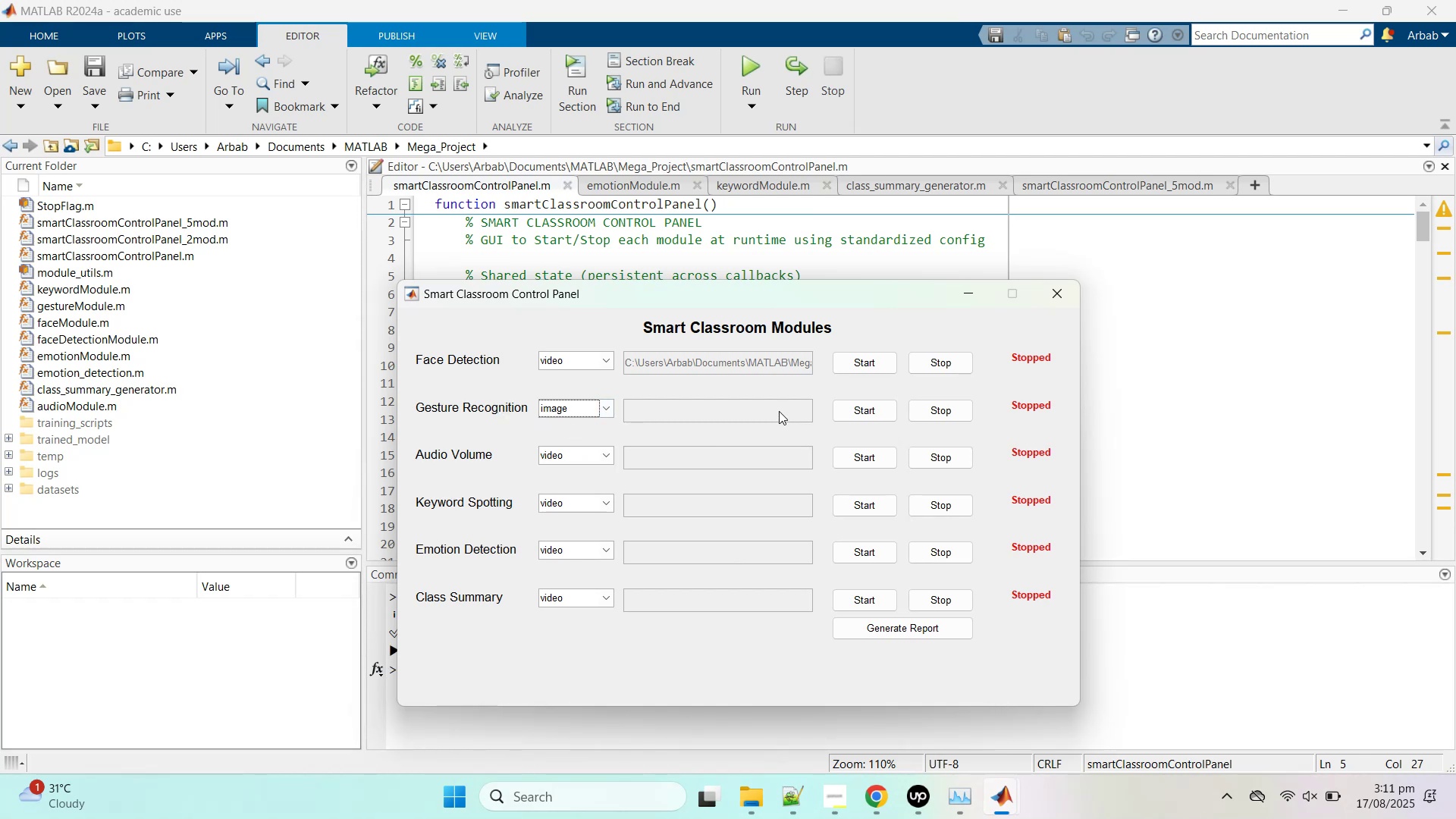 
wait(8.39)
 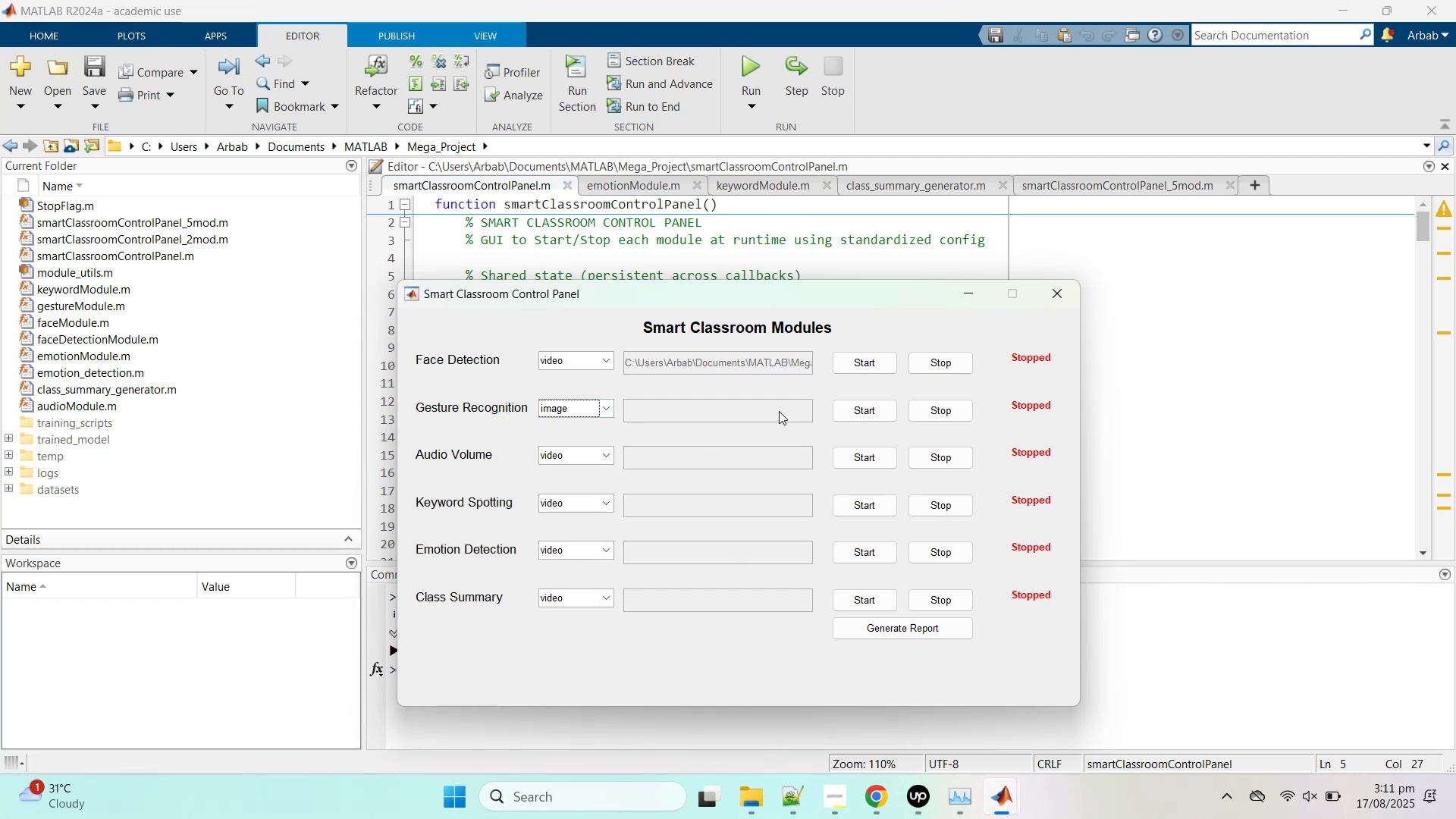 
double_click([467, 218])
 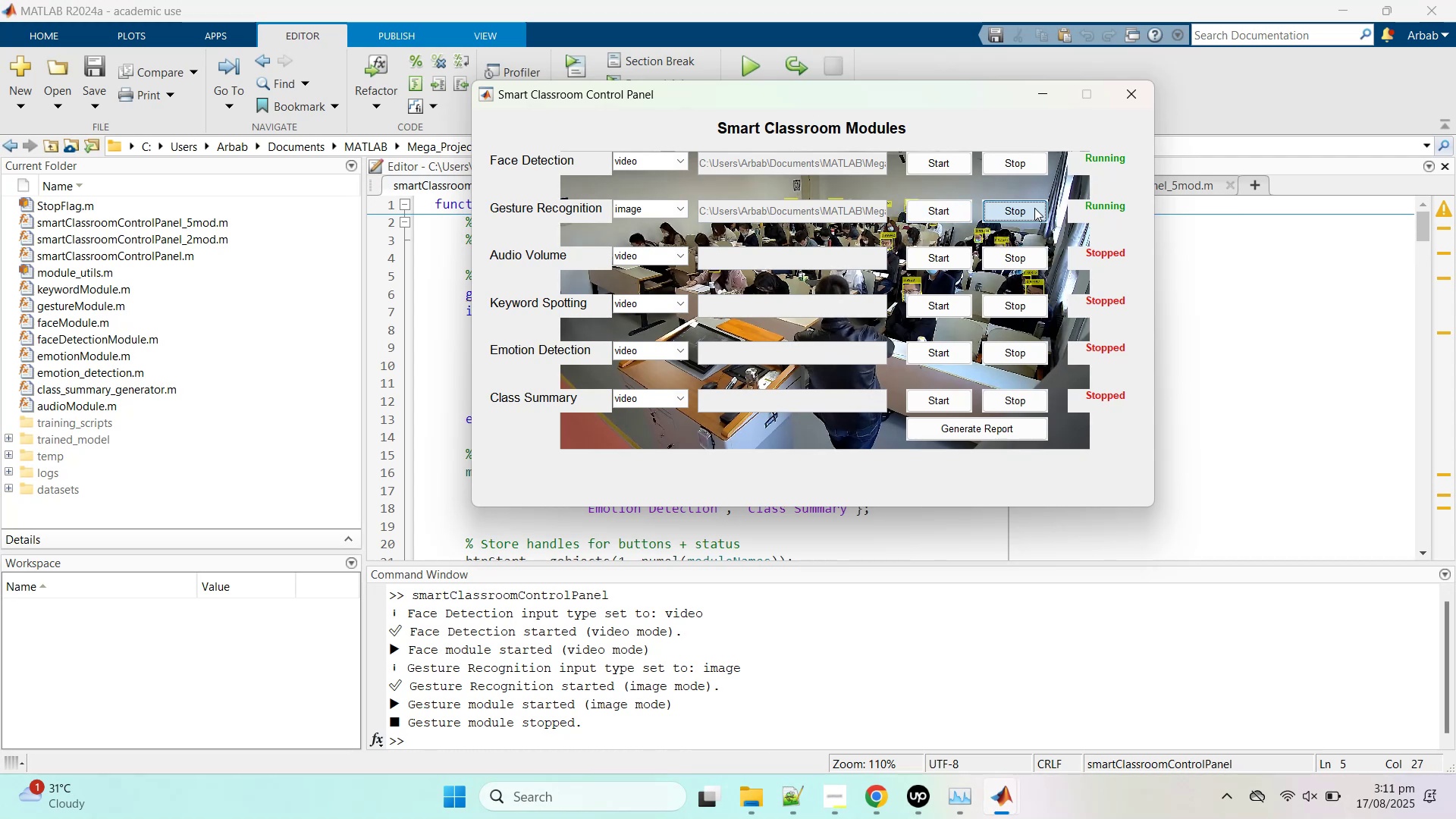 
wait(39.21)
 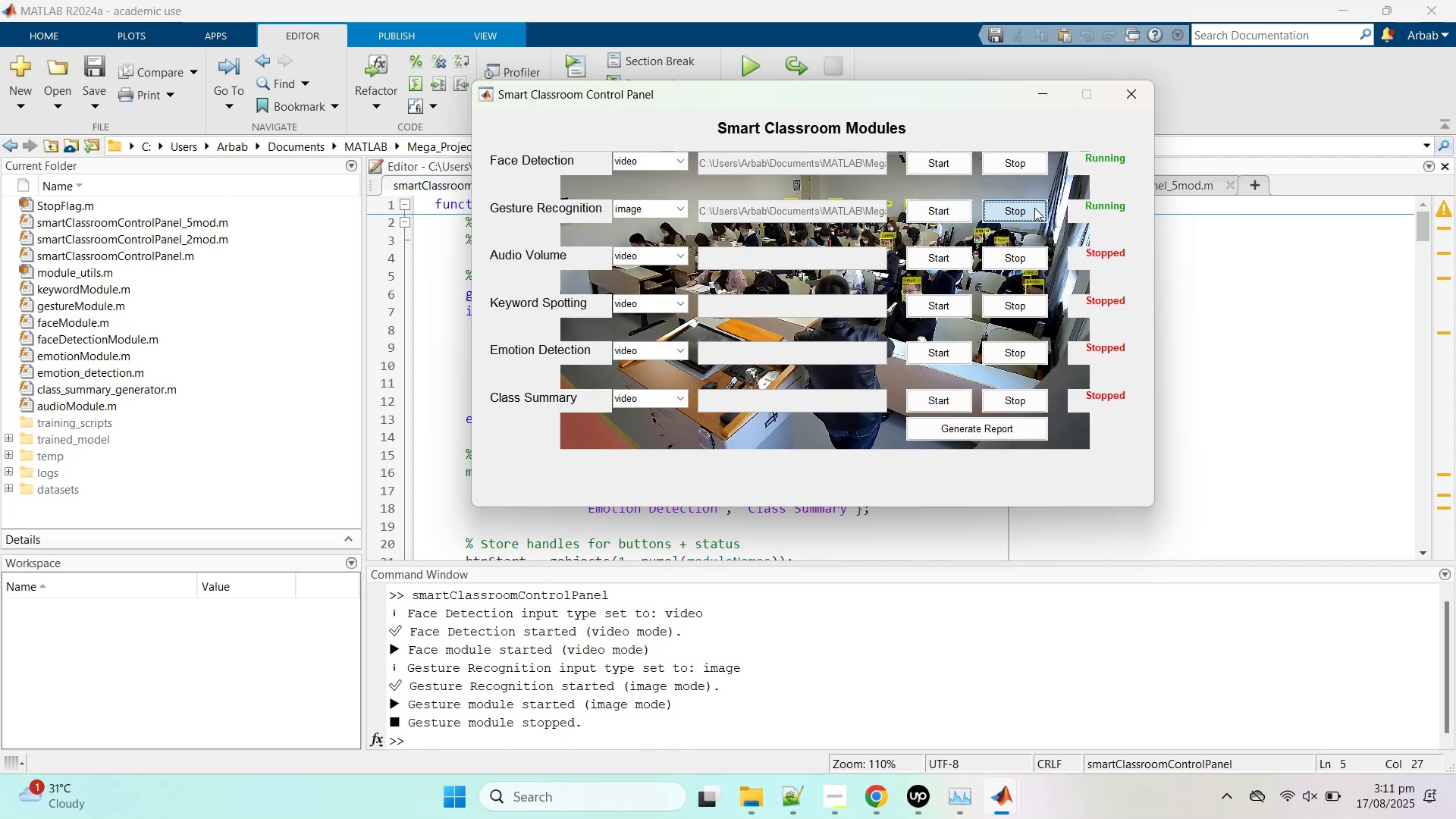 
left_click([1034, 208])
 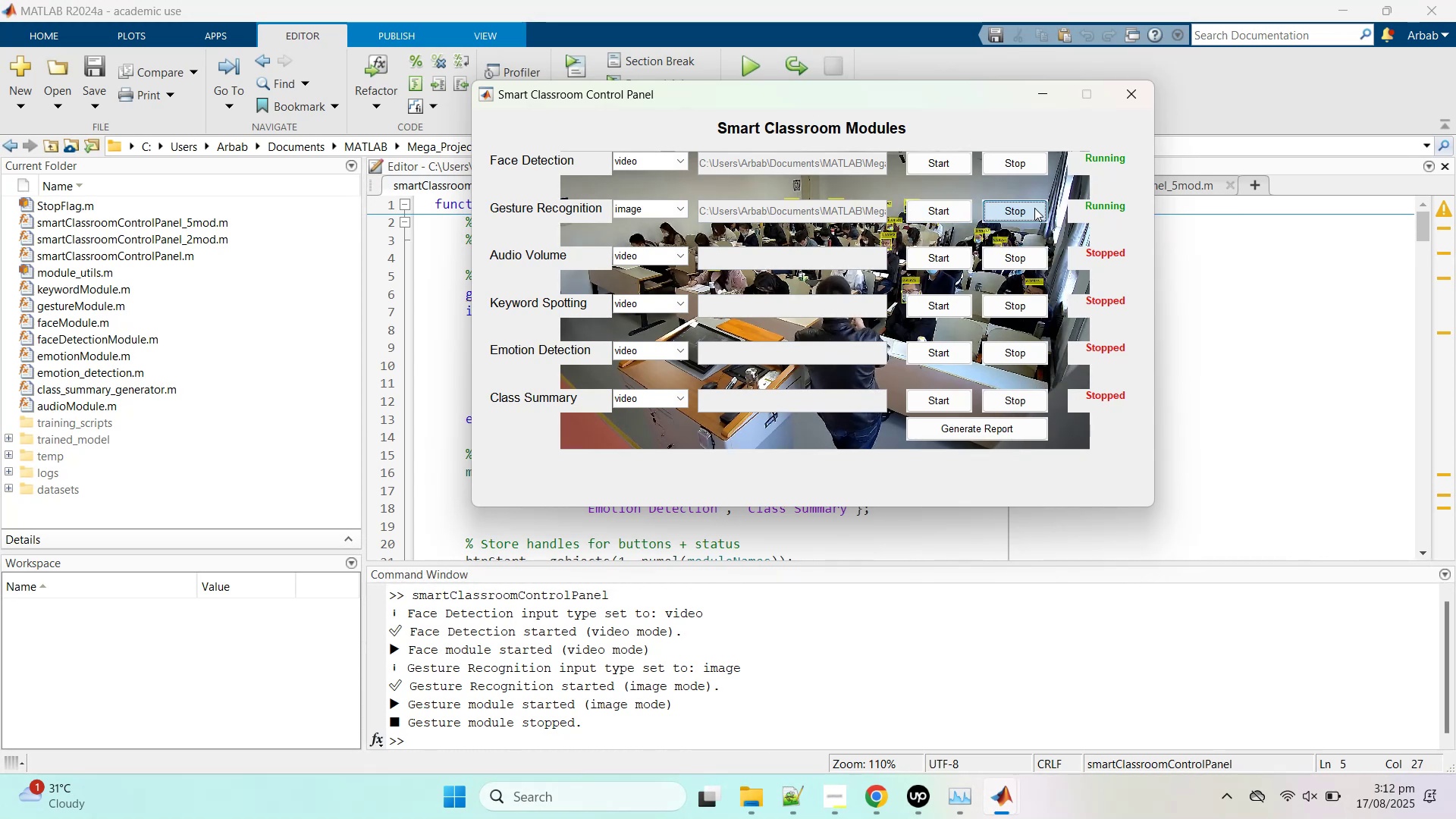 
left_click([1034, 208])
 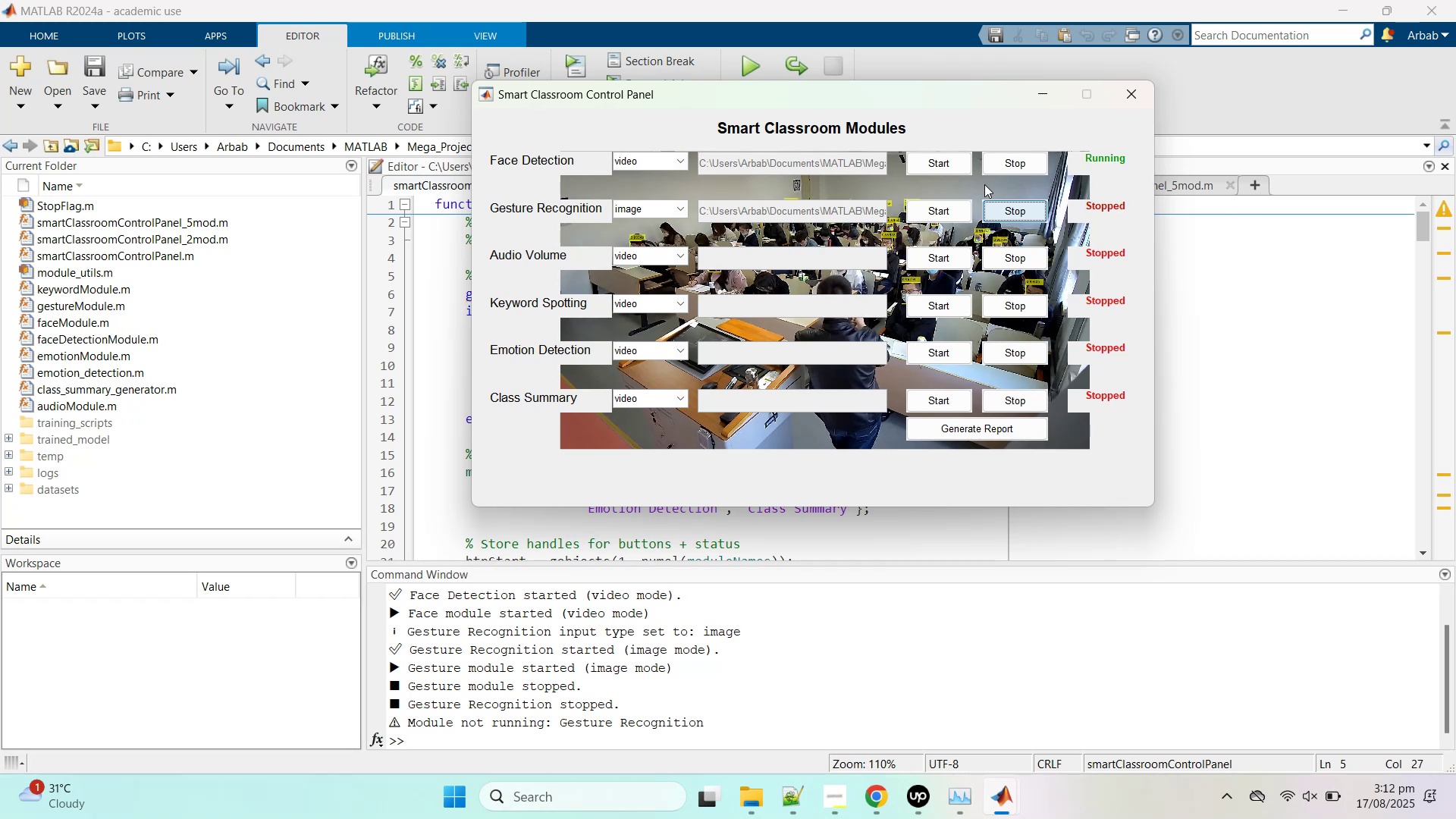 
left_click([999, 168])
 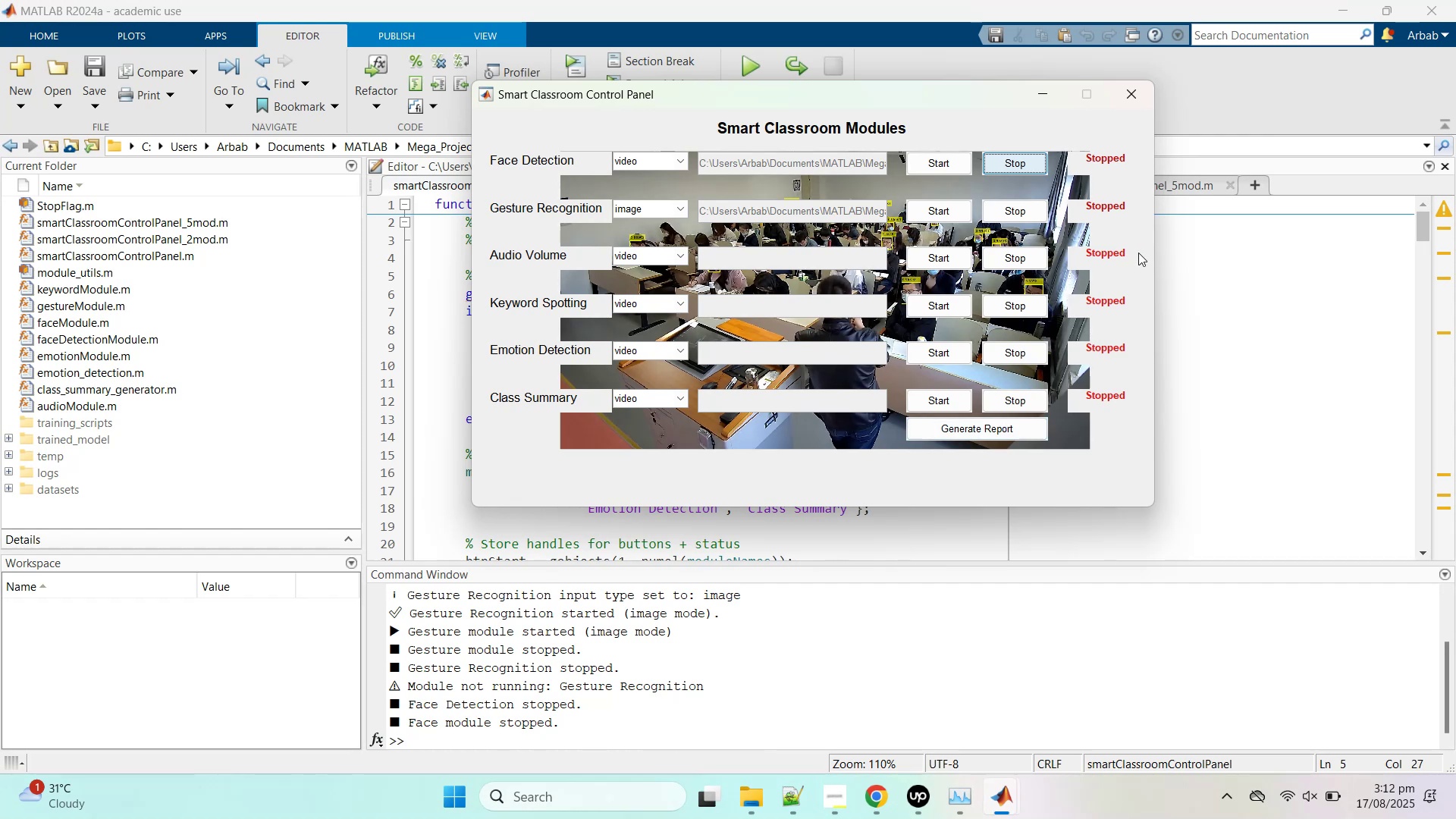 
wait(18.15)
 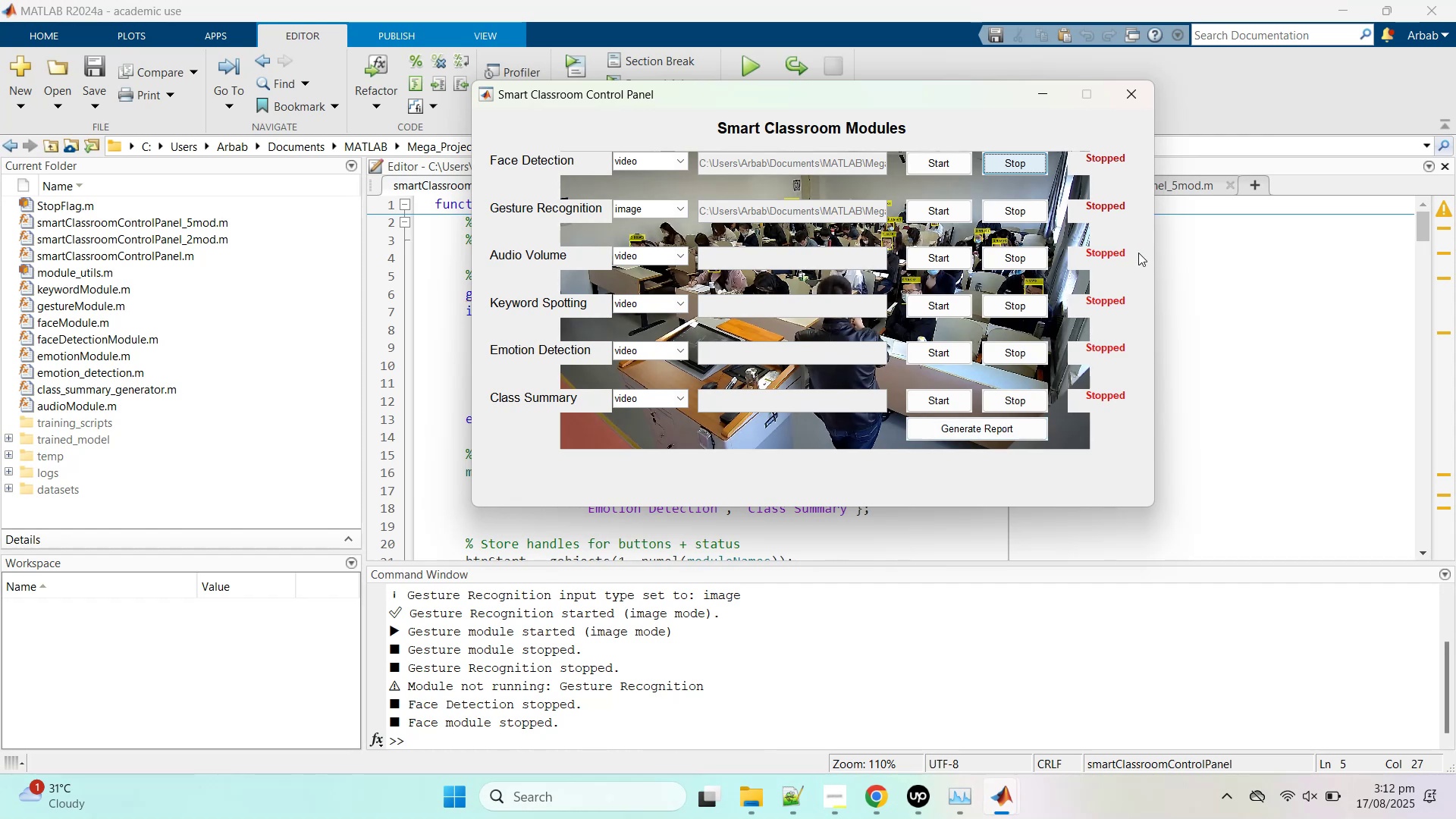 
left_click([665, 240])
 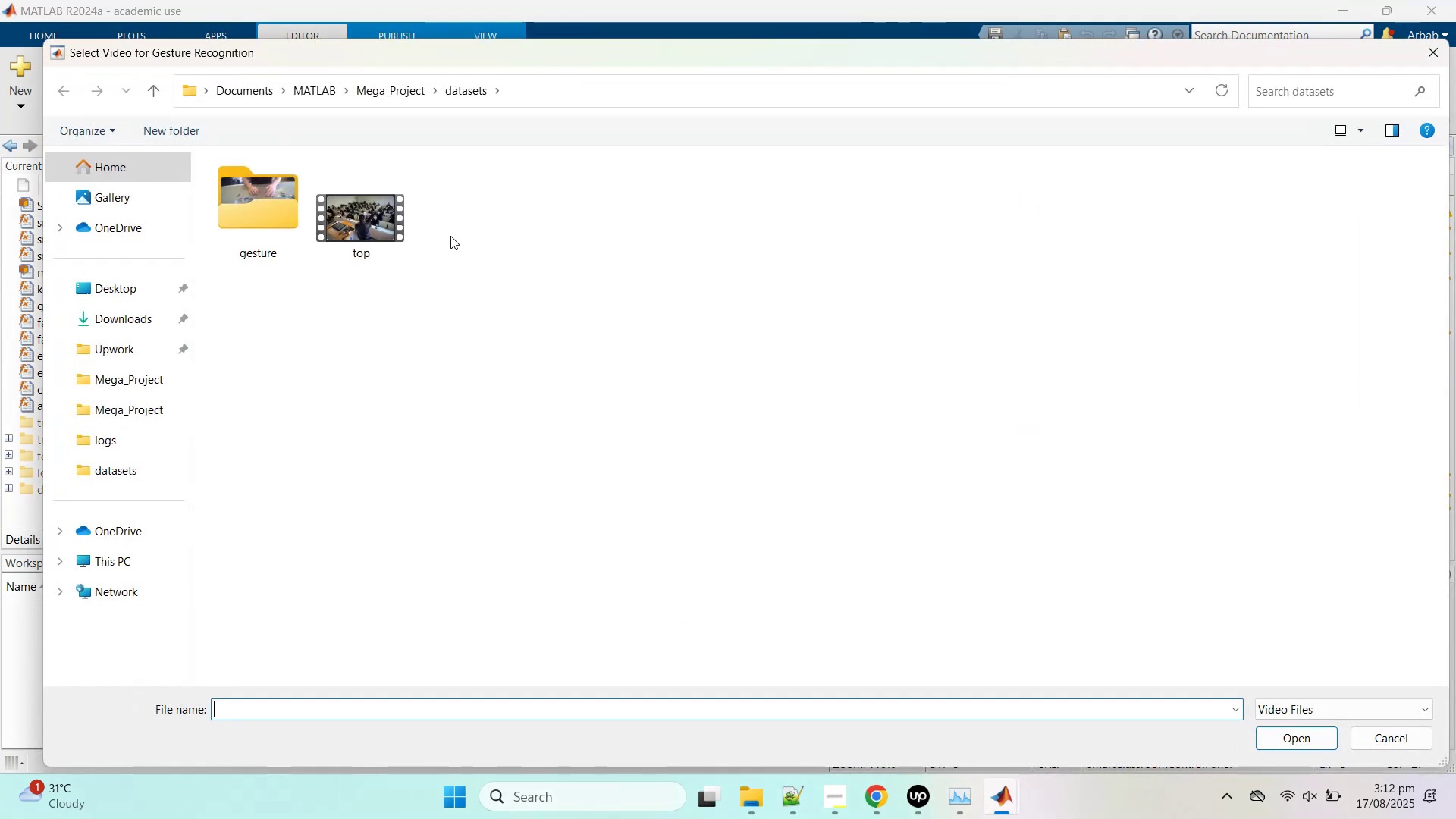 
double_click([400, 233])
 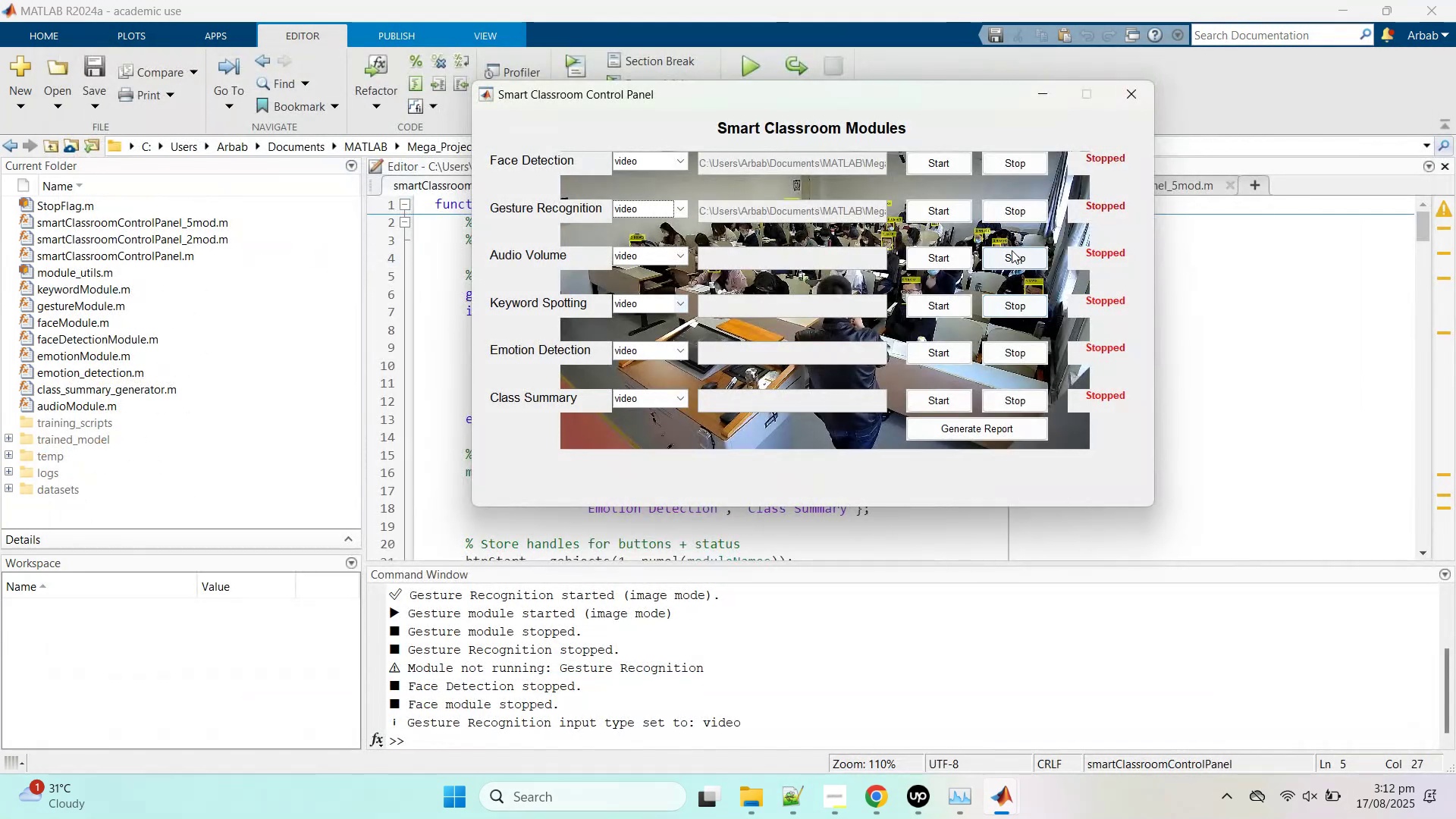 
left_click([959, 207])
 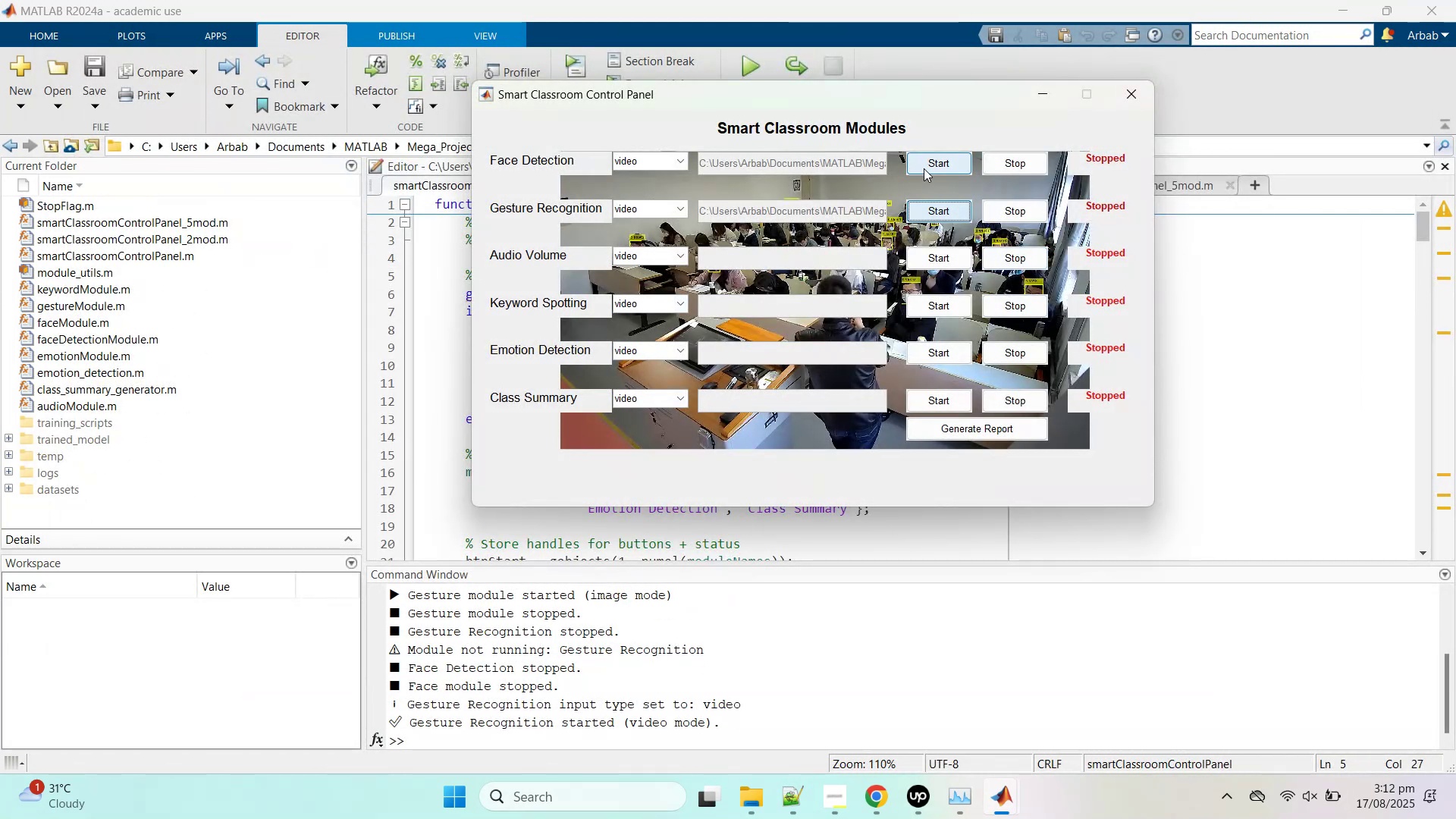 
left_click([924, 168])
 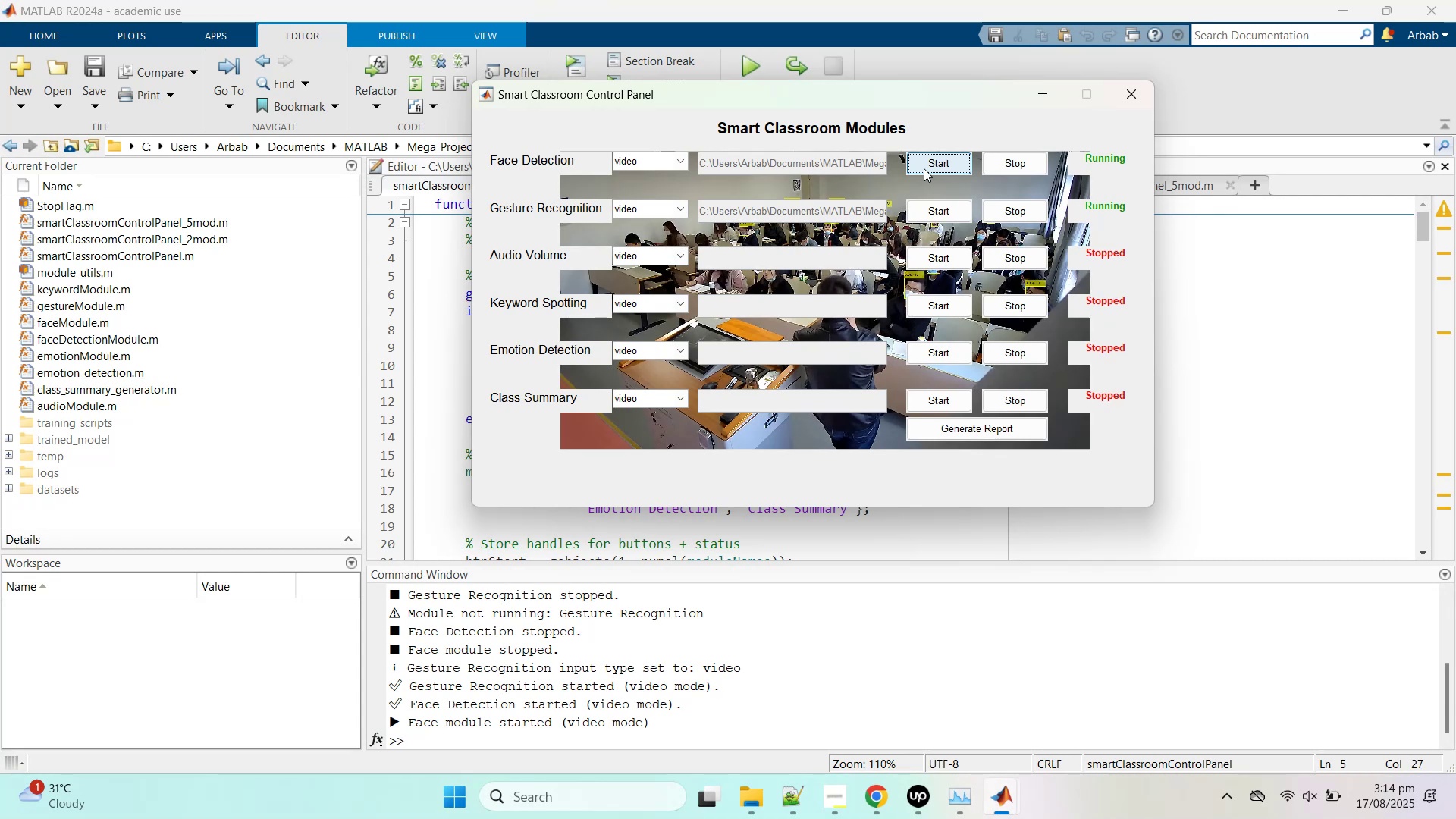 
wait(102.35)
 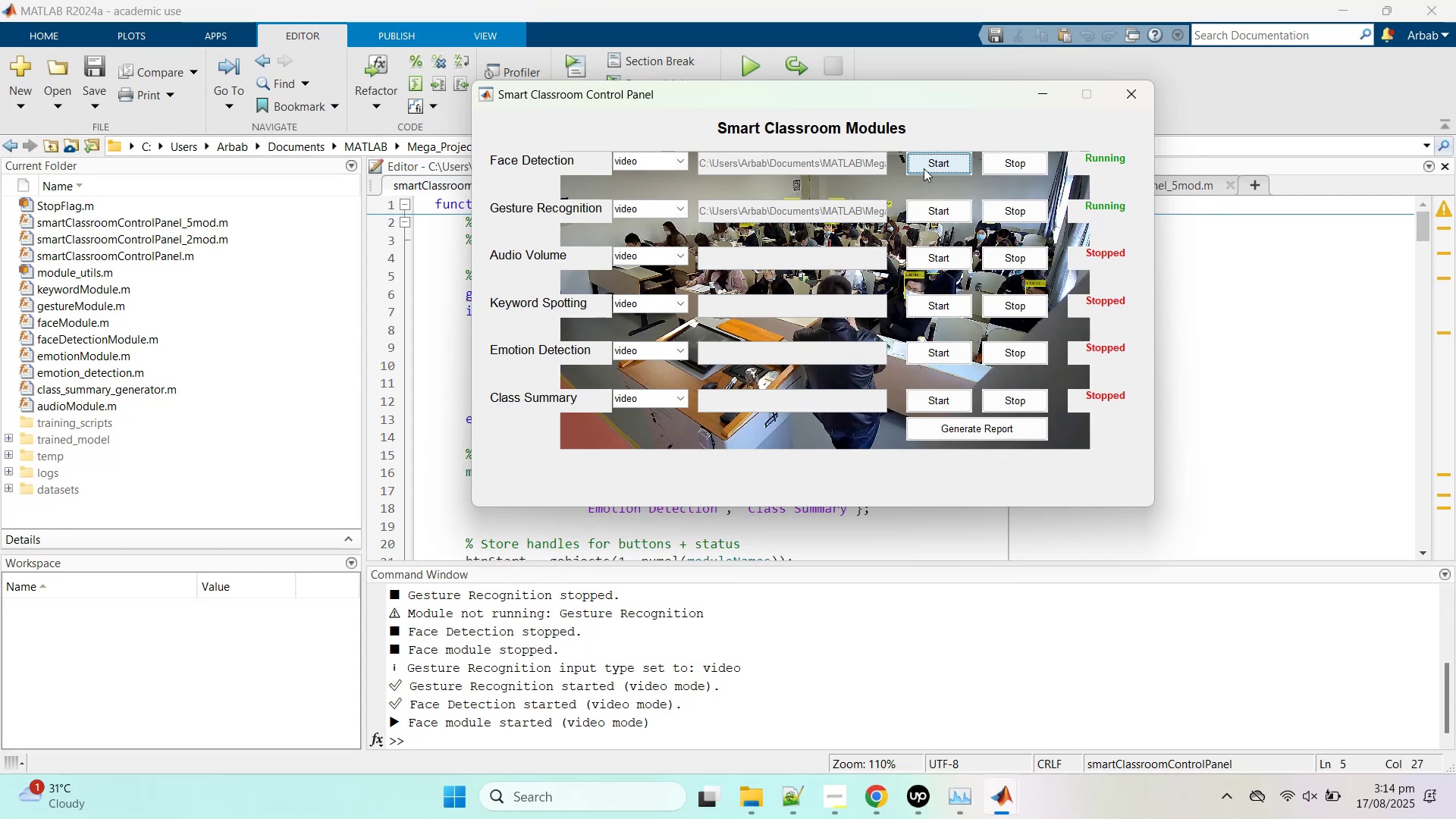 
left_click([1021, 212])
 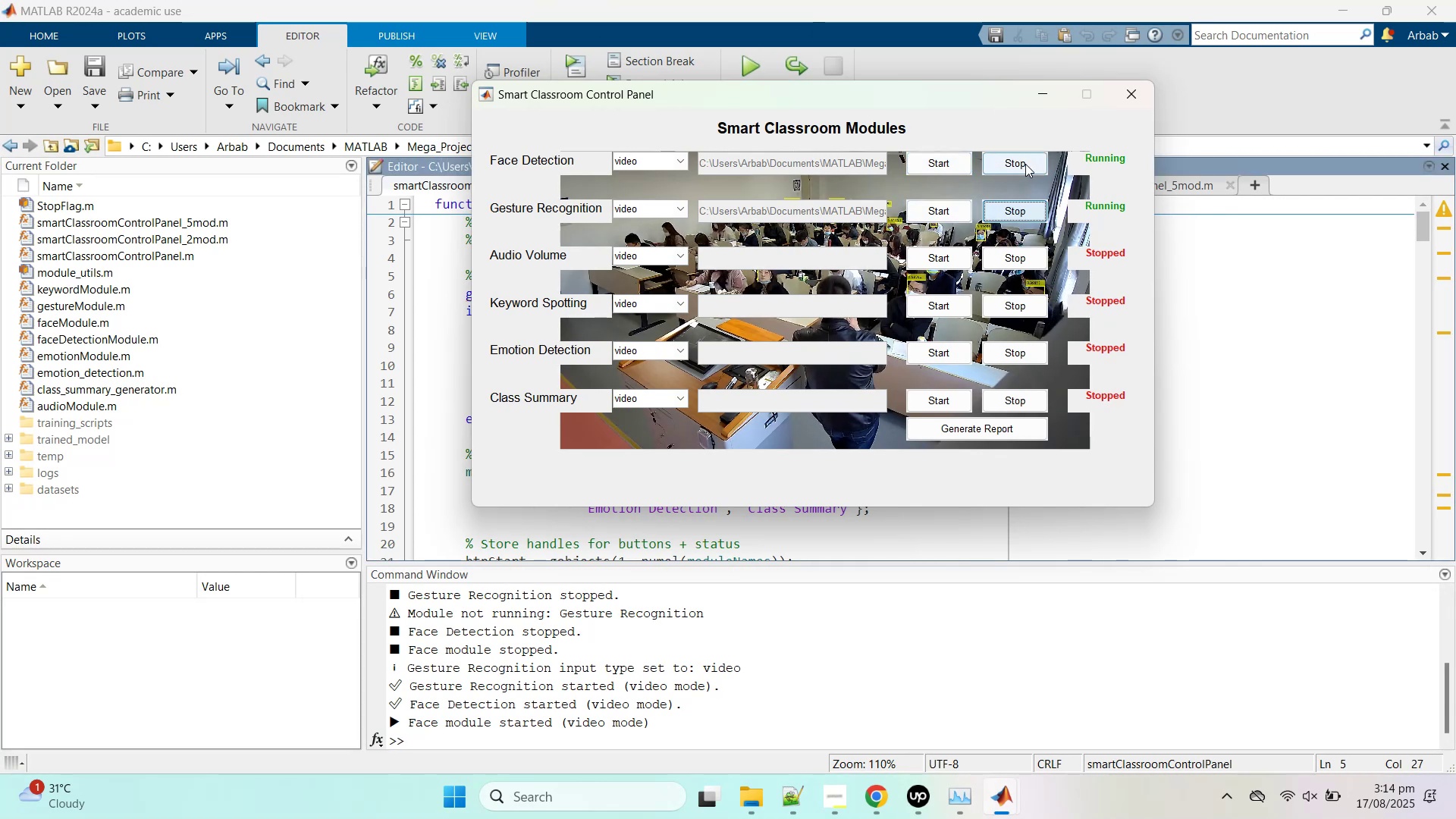 
left_click([1025, 164])
 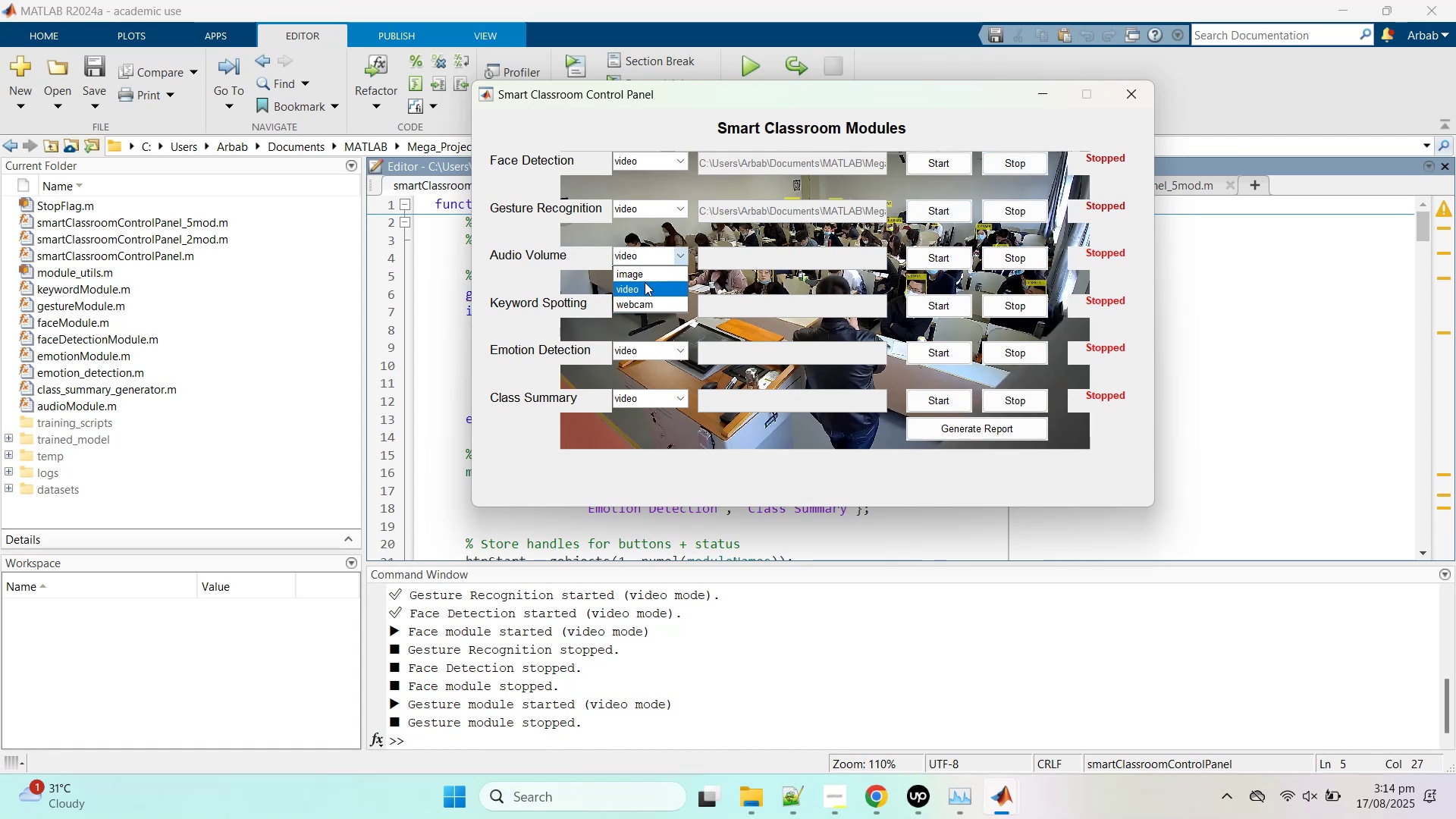 
wait(5.36)
 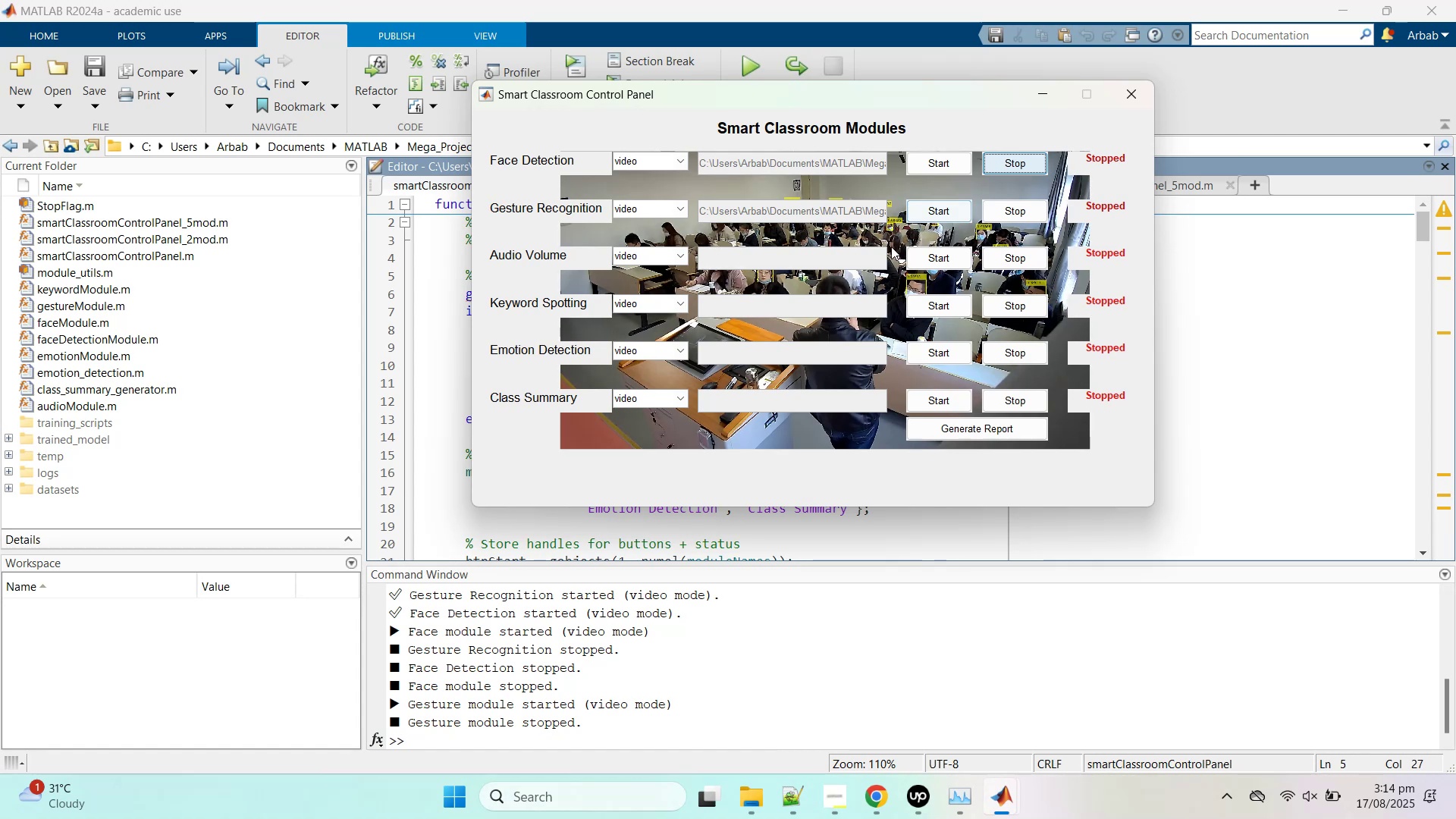 
left_click([521, 287])
 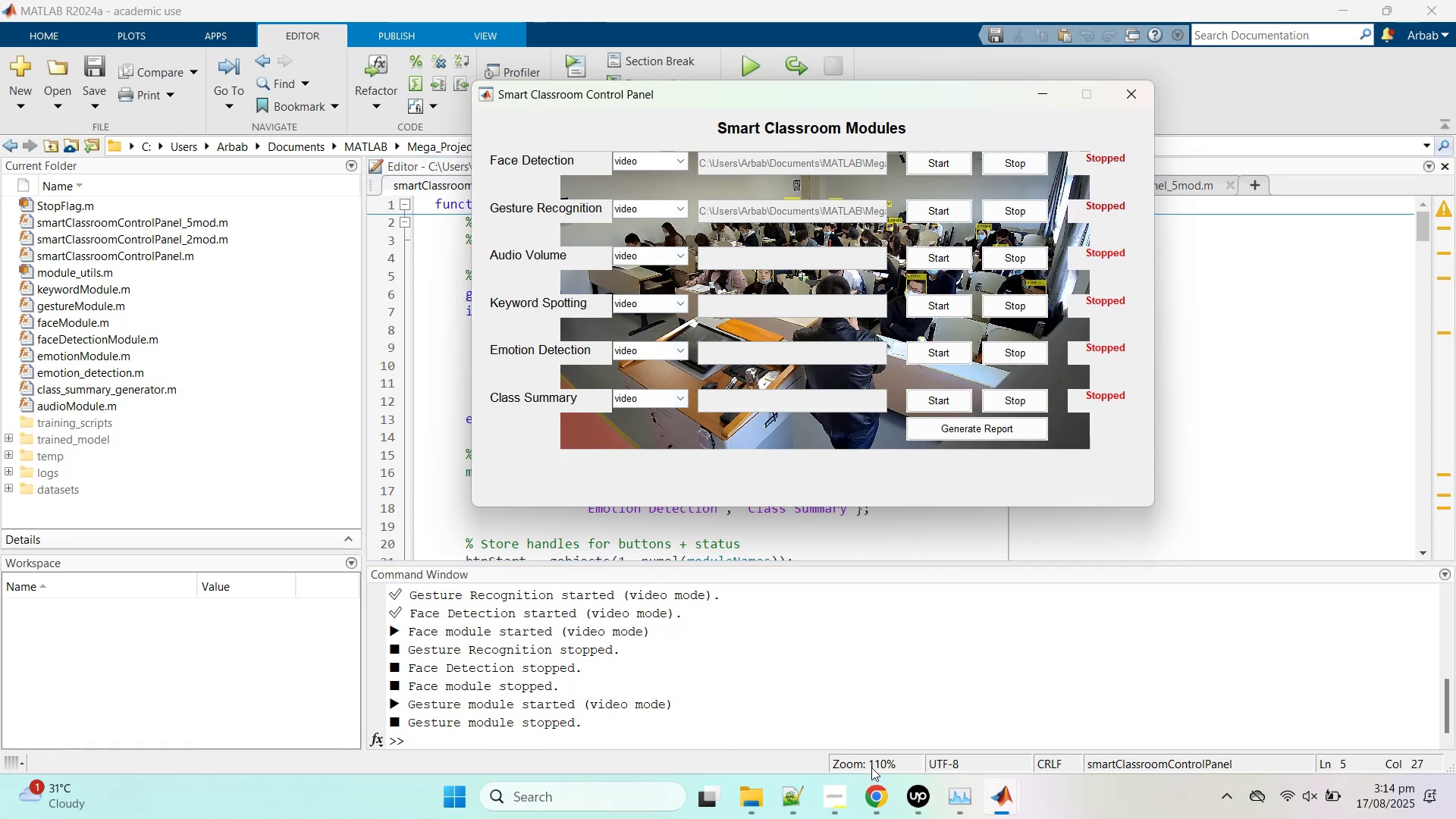 
left_click([756, 797])
 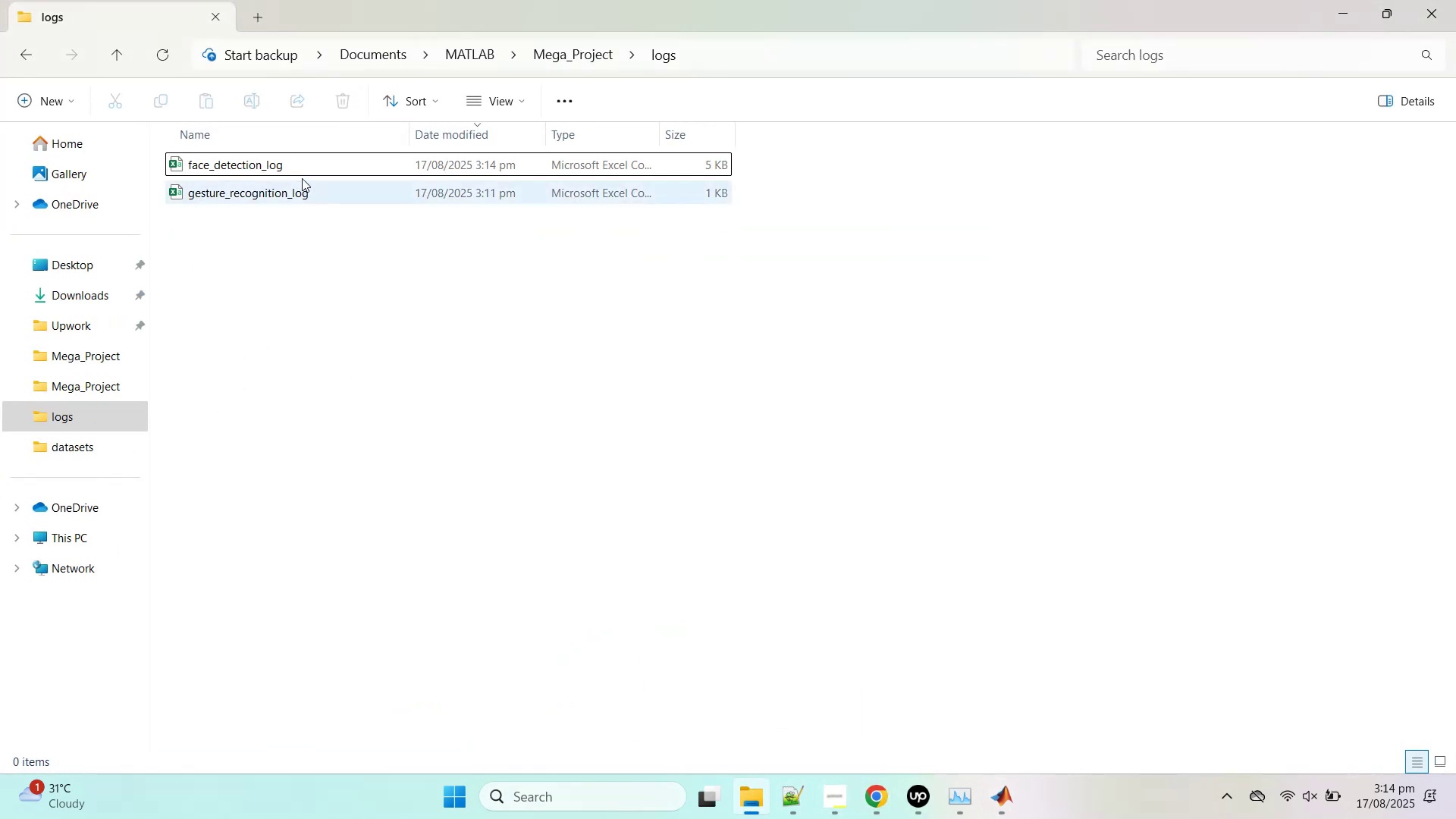 
double_click([285, 174])
 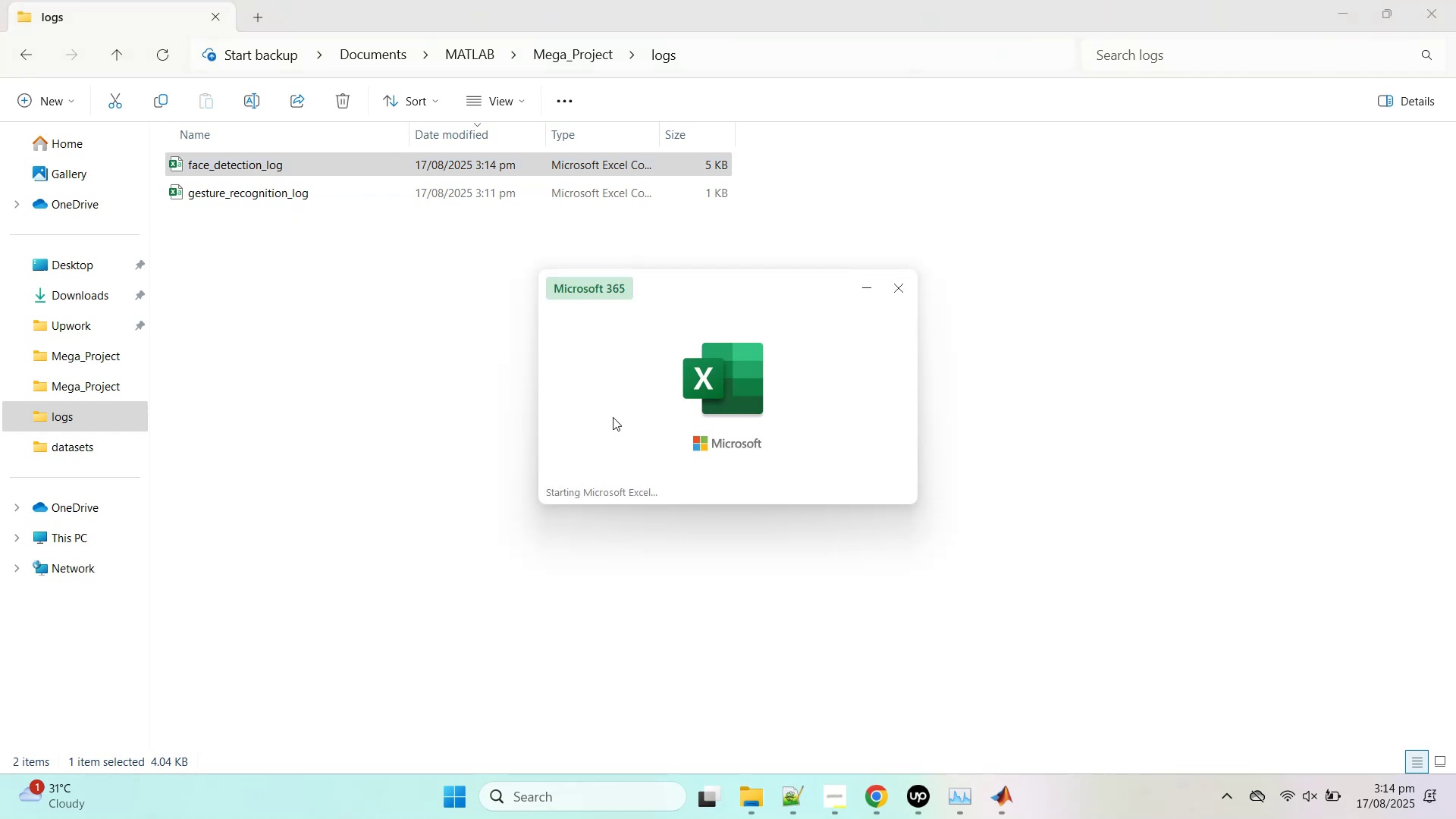 
scroll: coordinate [397, 400], scroll_direction: down, amount: 43.0
 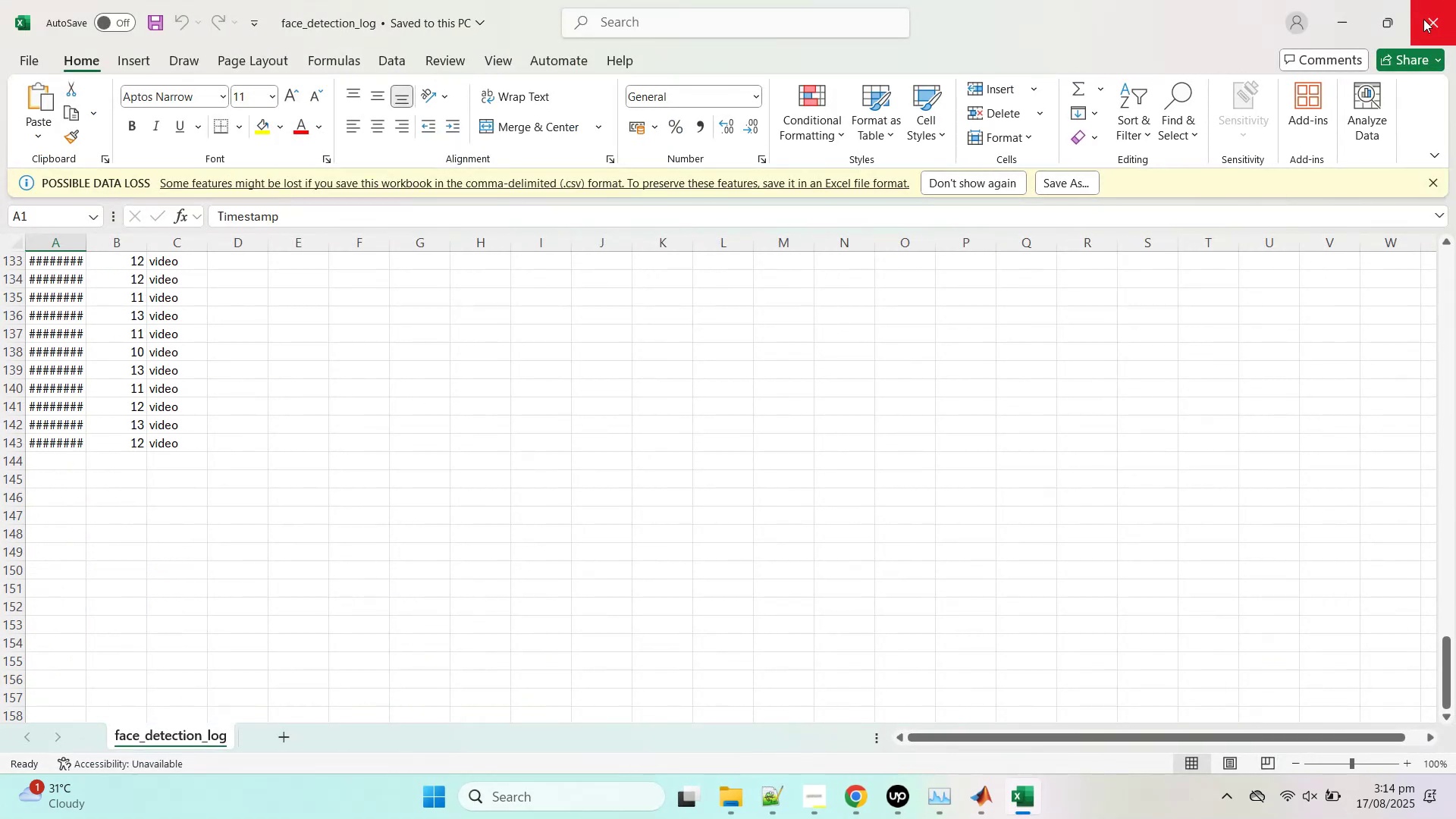 
left_click([1454, 9])
 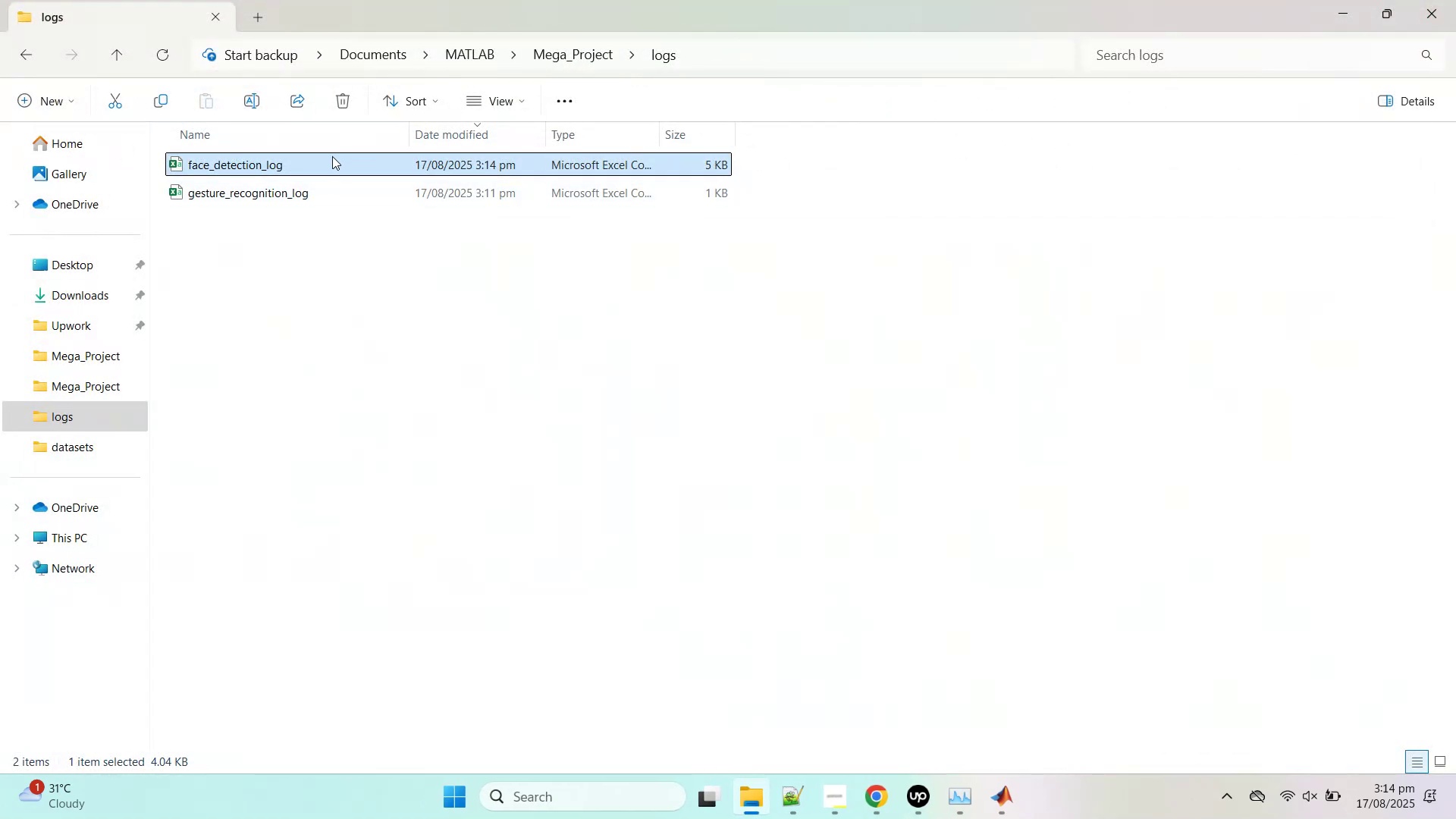 
double_click([328, 187])
 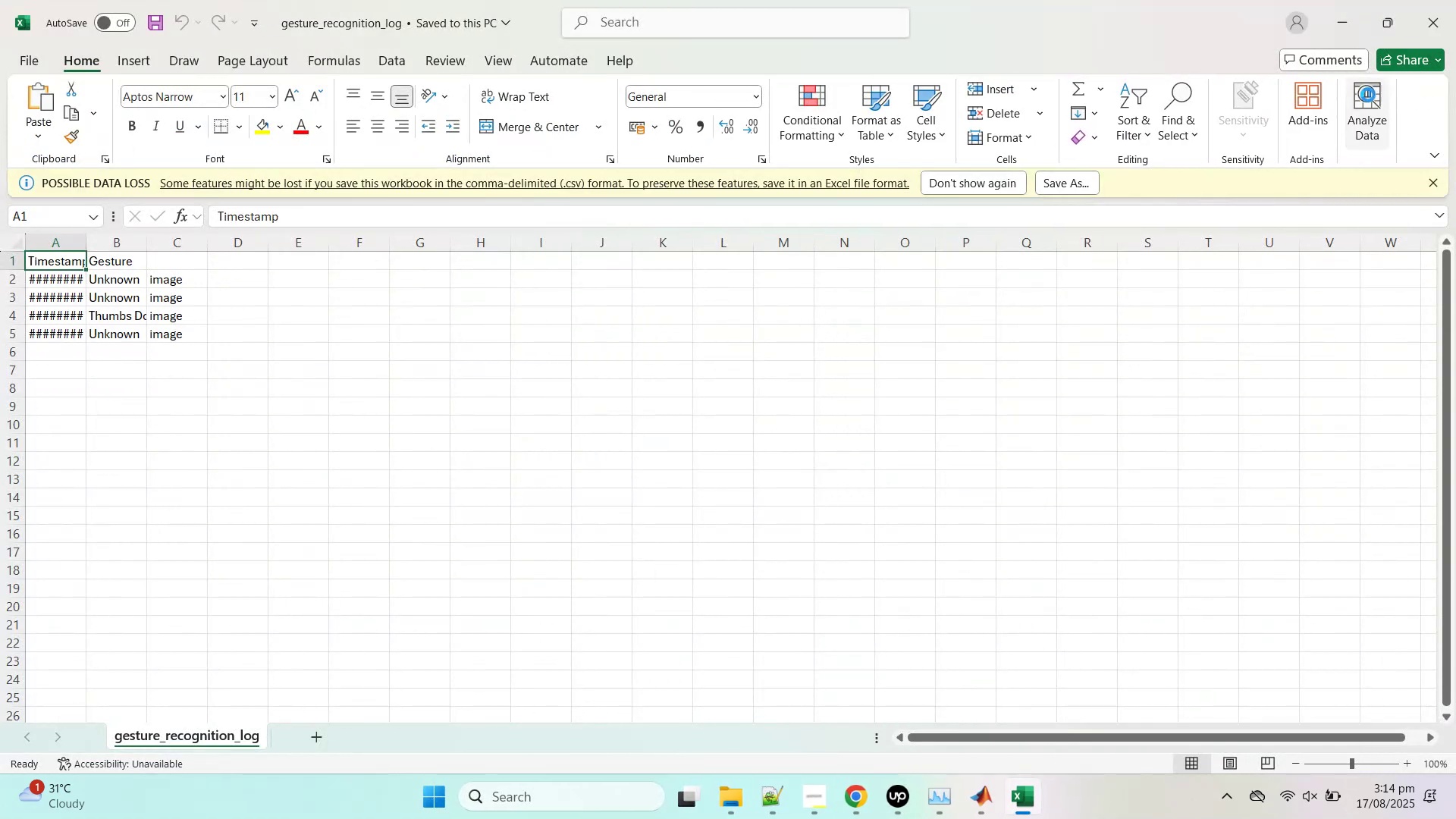 
left_click([1441, 26])
 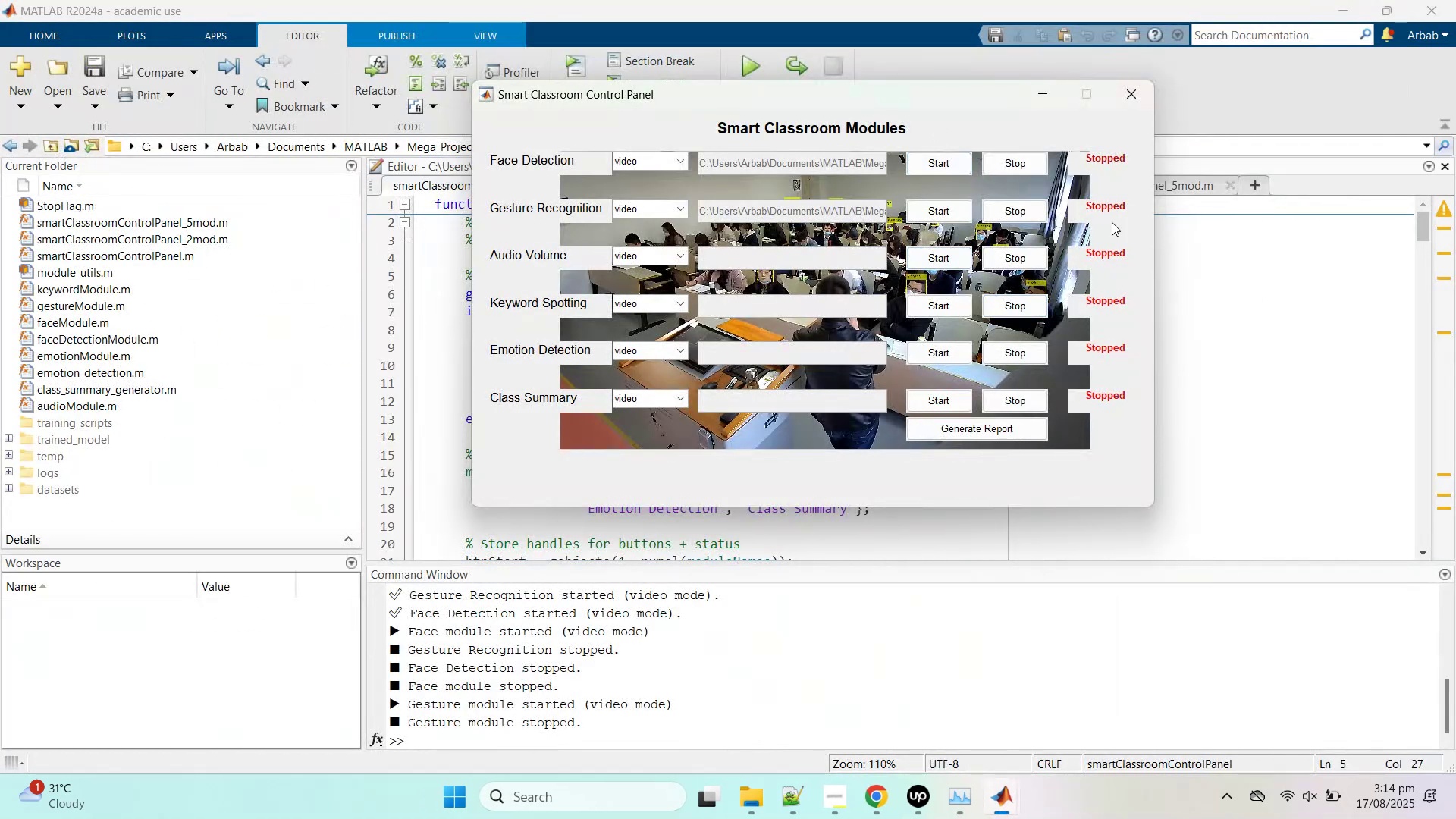 
left_click([1031, 209])
 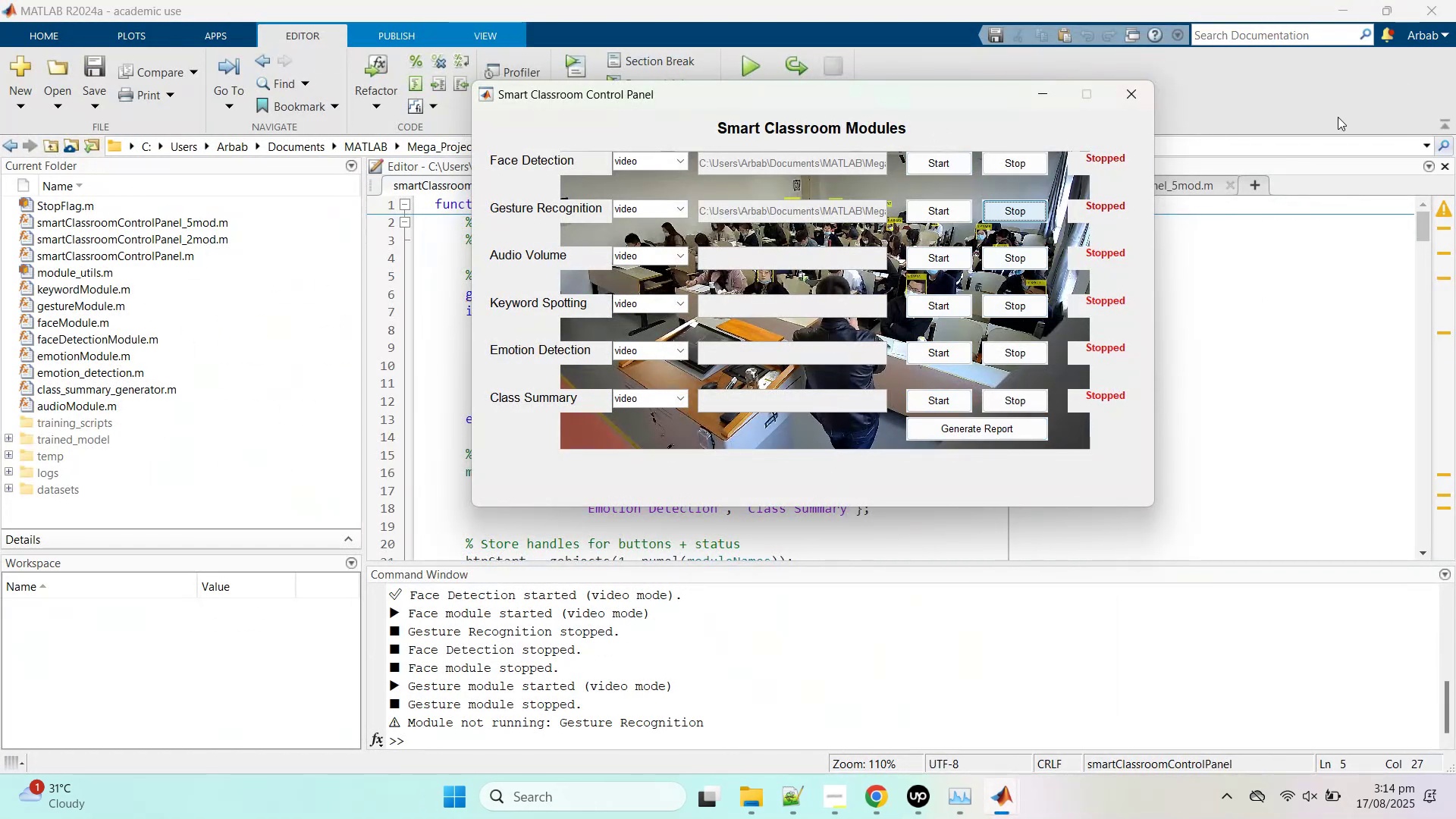 
left_click([1211, 255])
 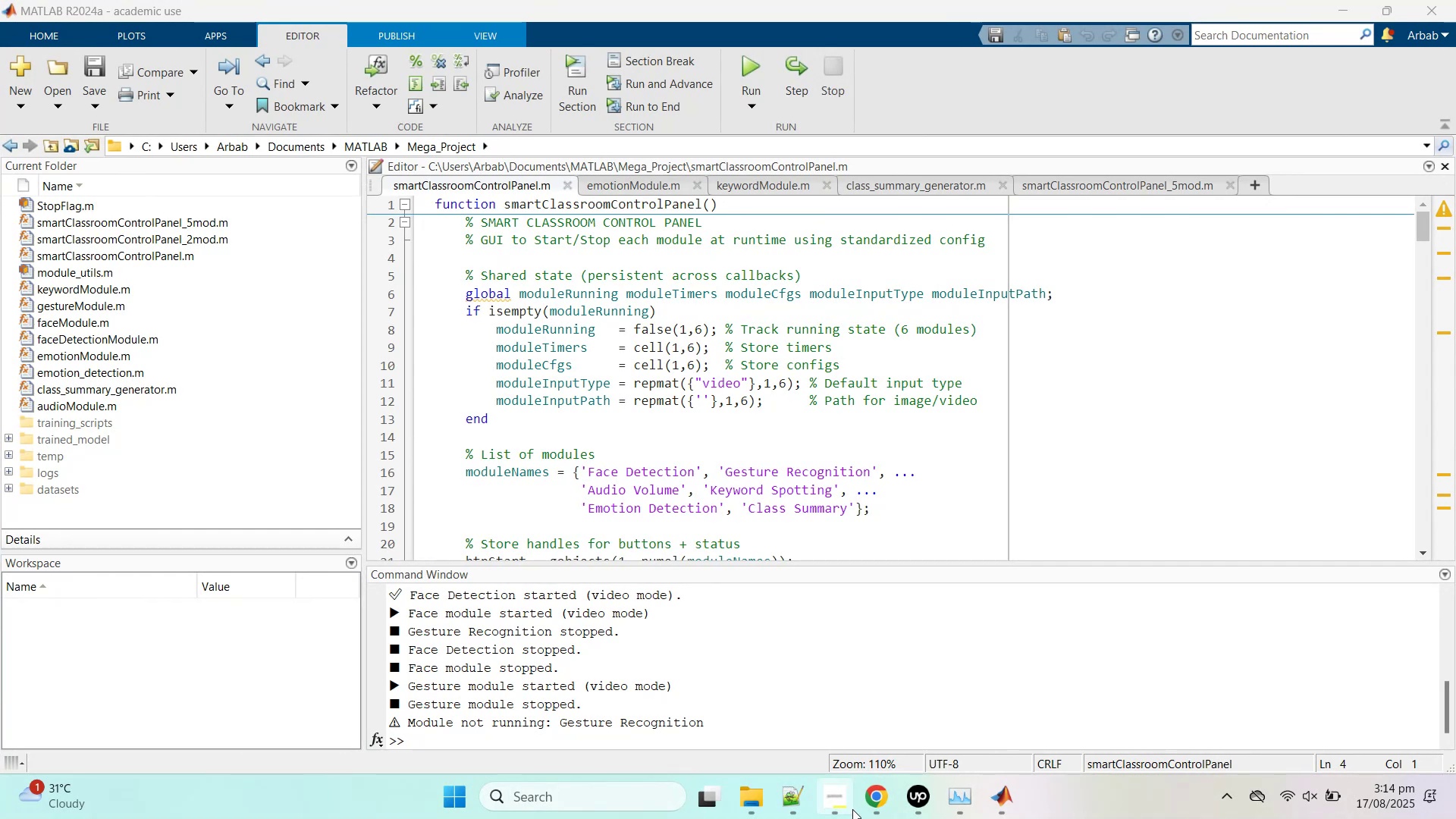 
wait(5.8)
 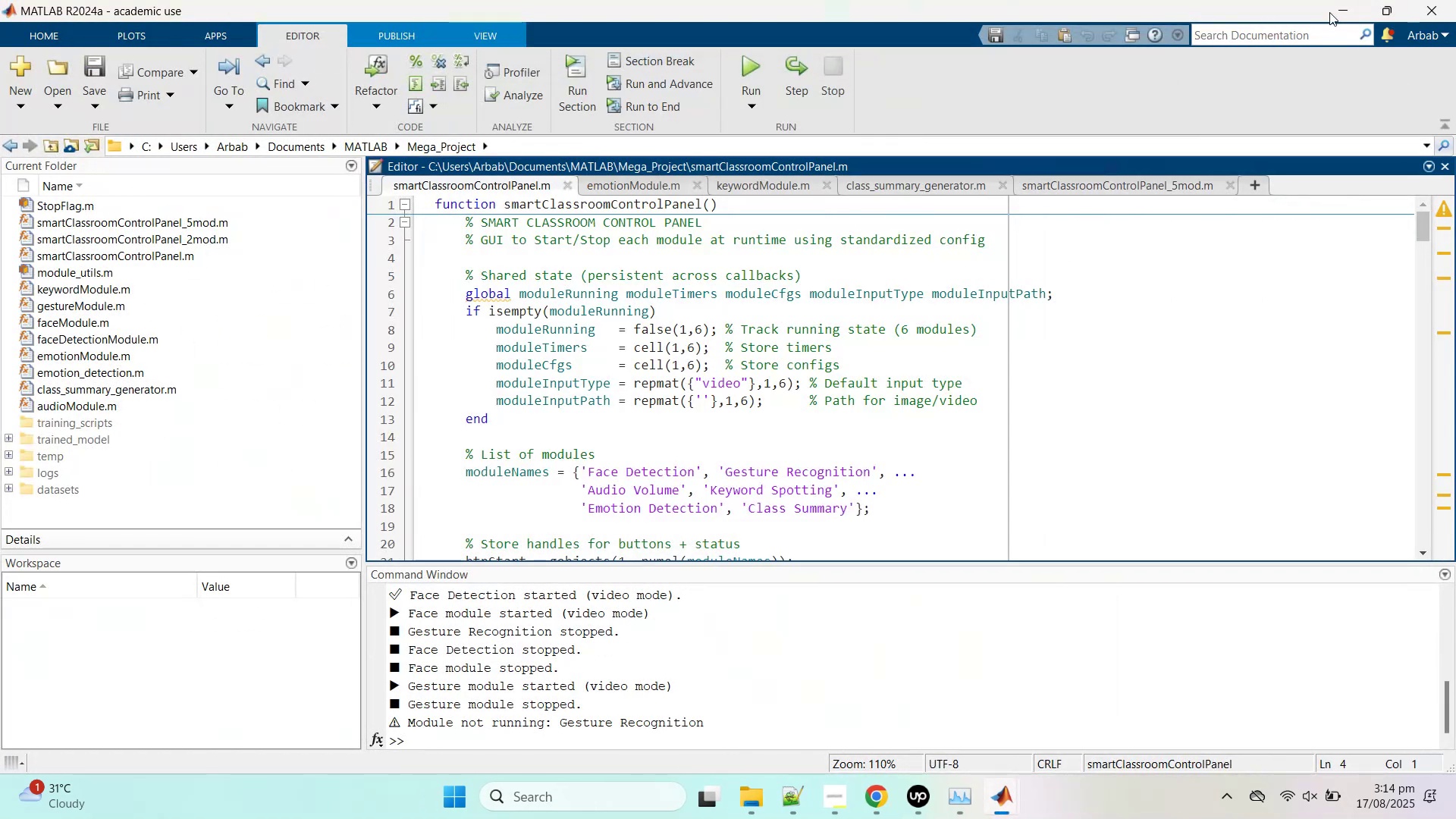 
right_click([889, 750])
 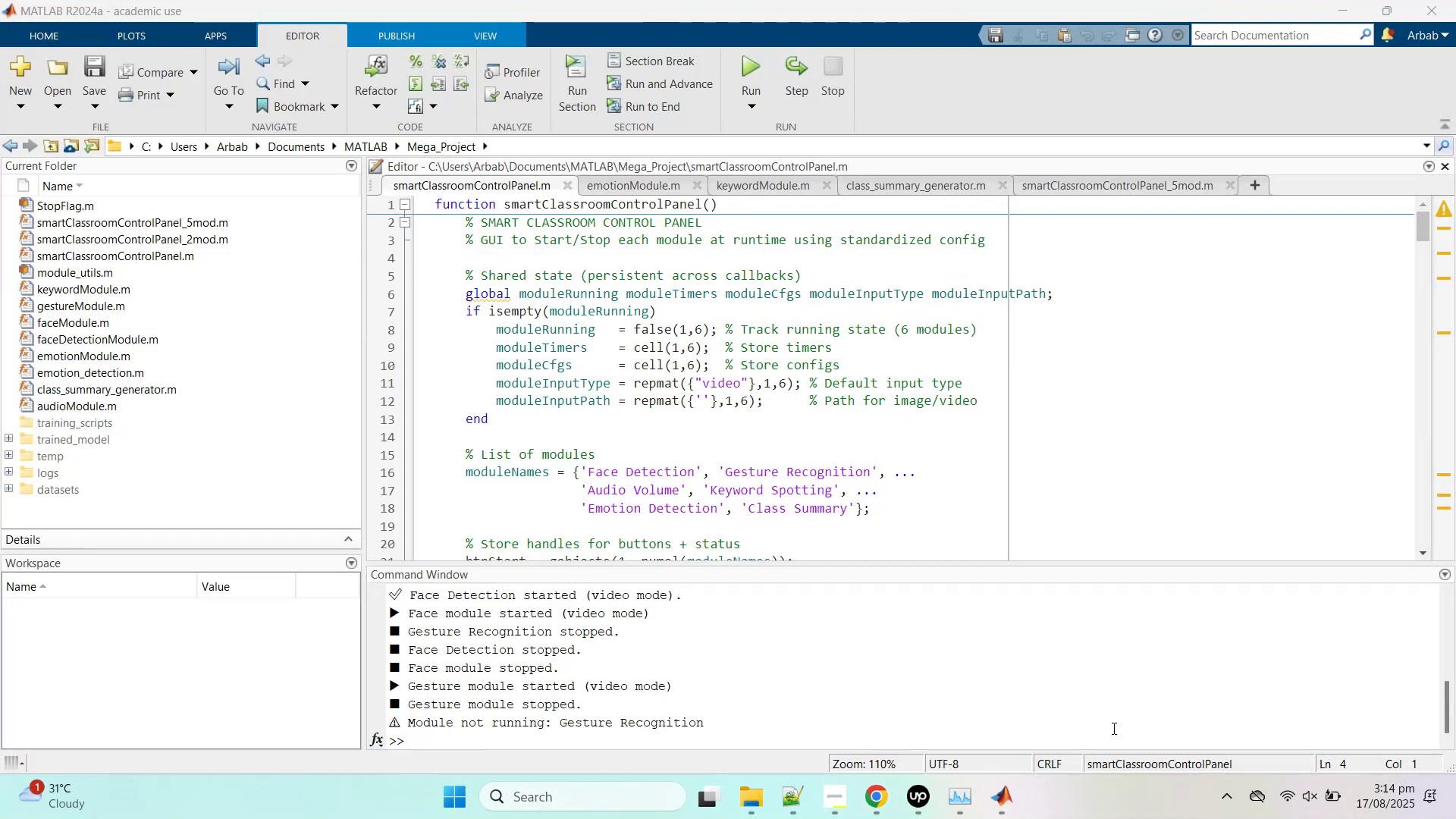 
left_click([871, 804])
 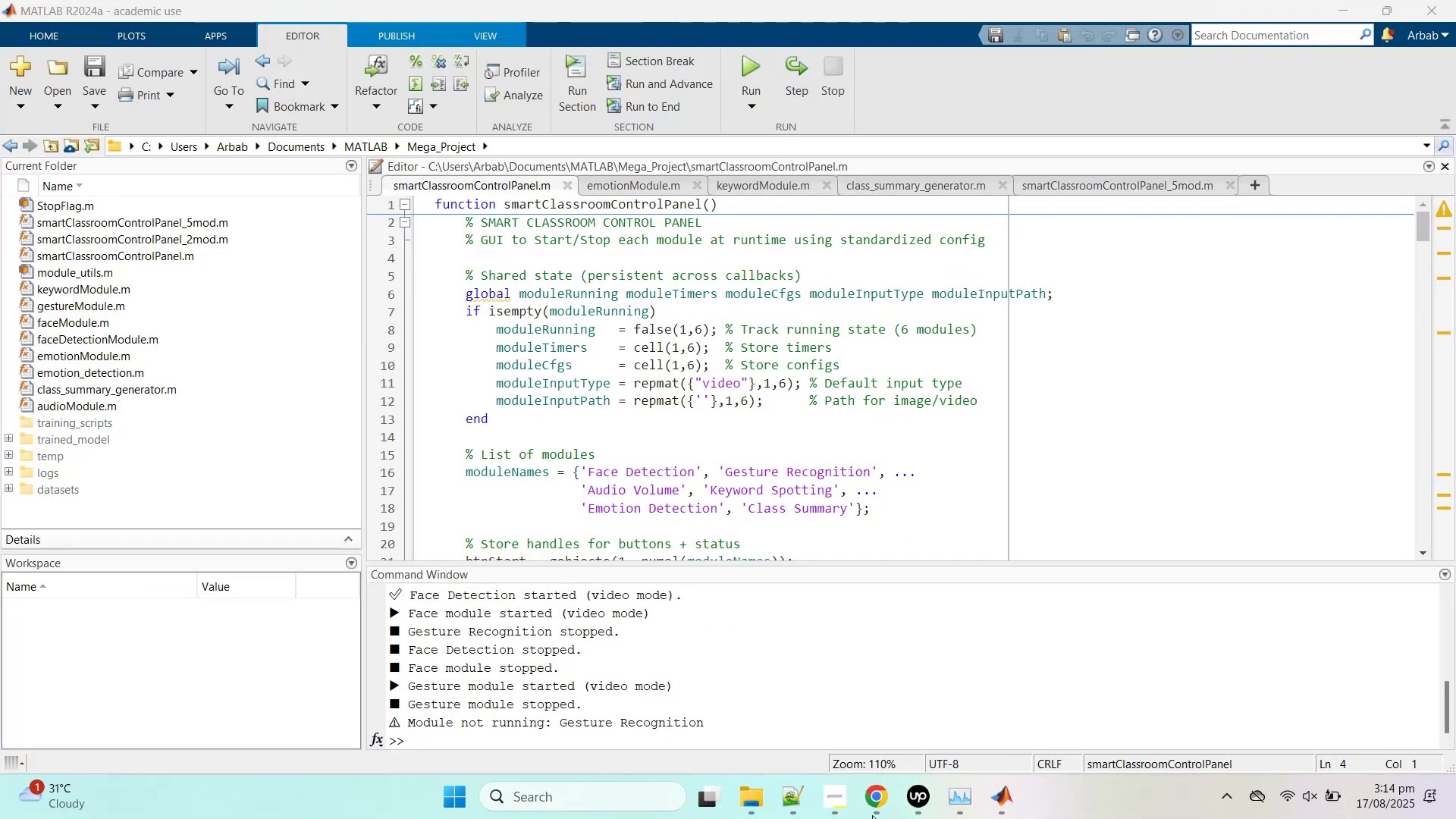 
left_click([876, 798])
 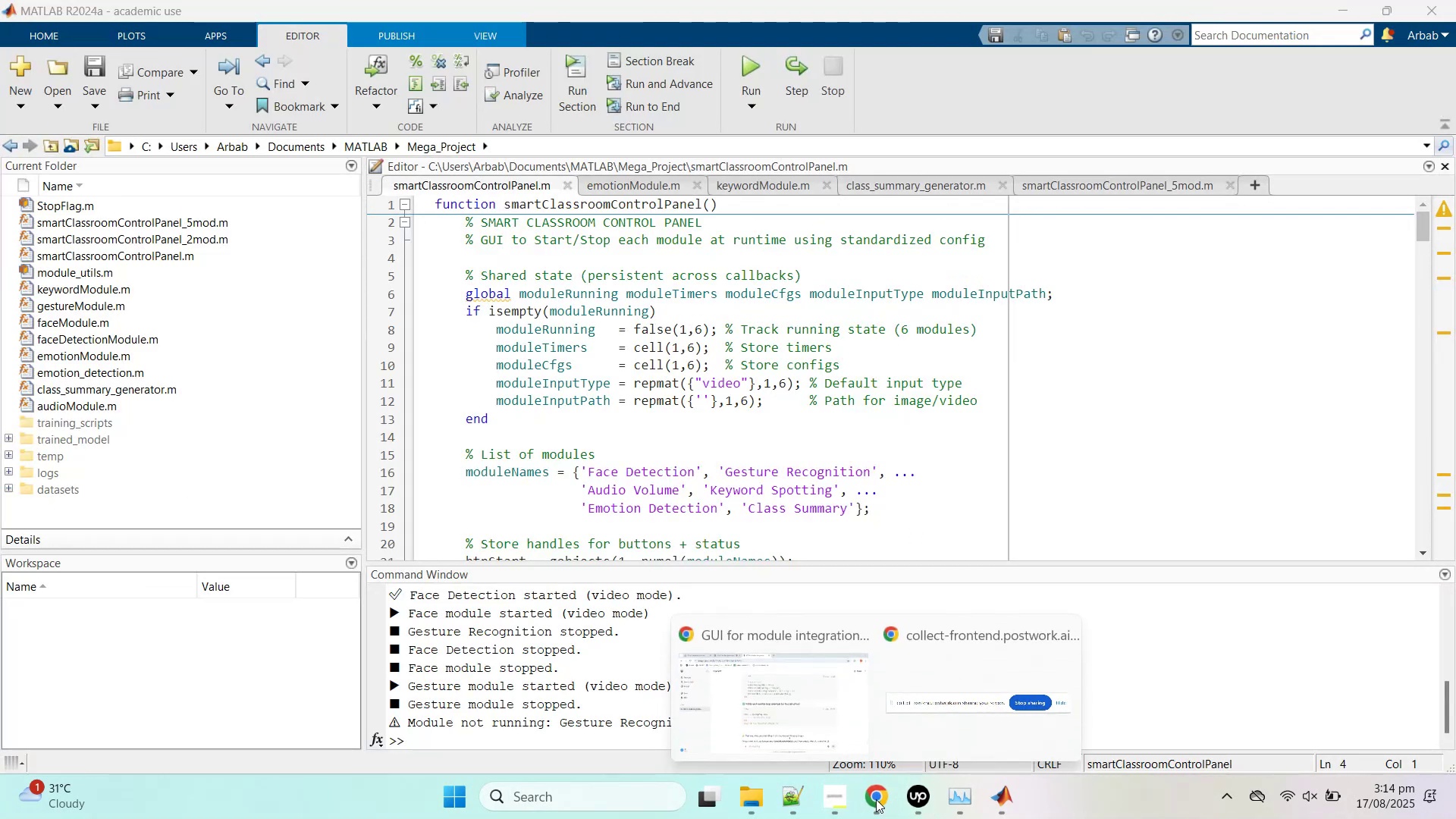 
left_click([783, 712])
 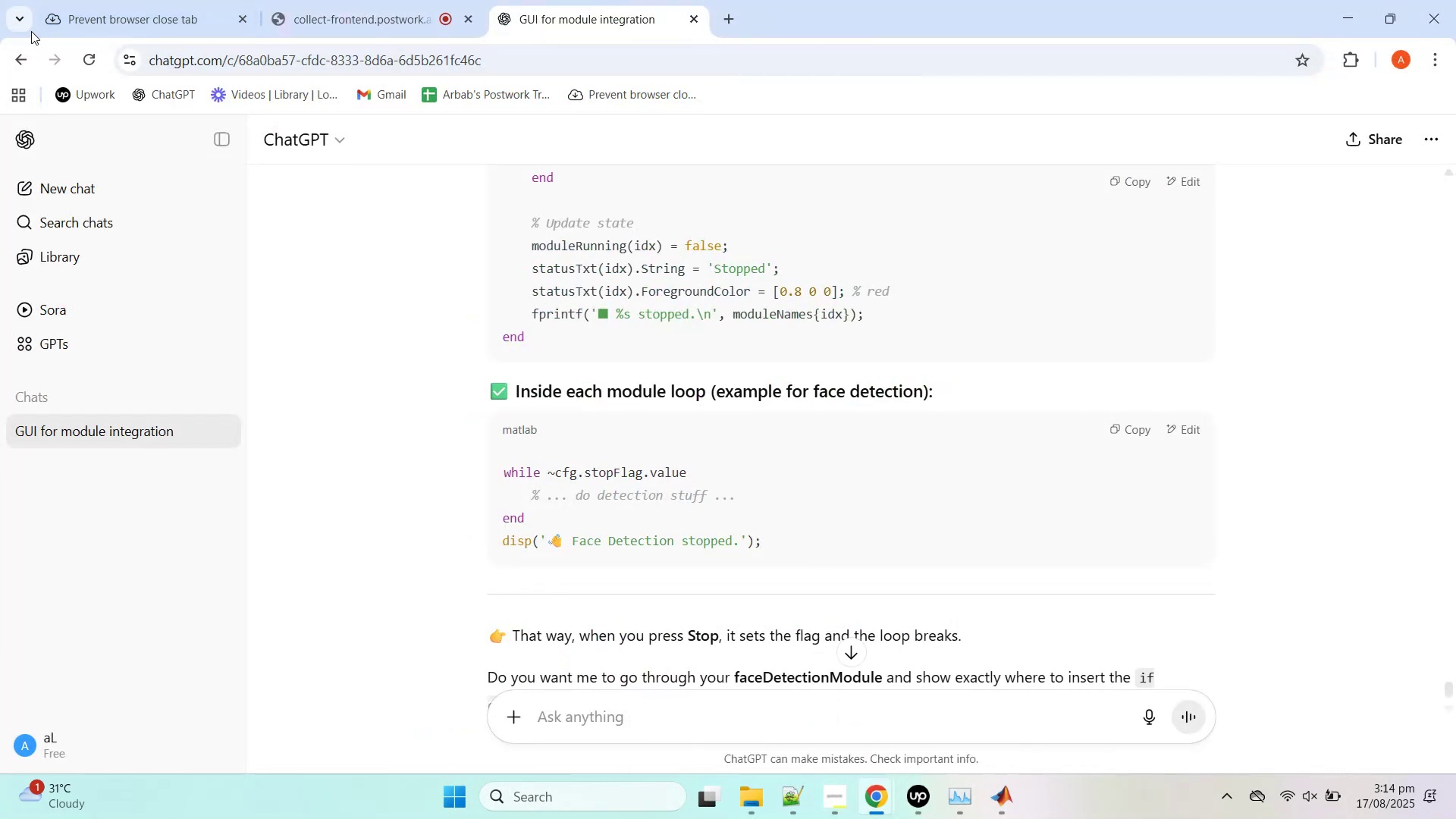 
left_click([322, 0])
 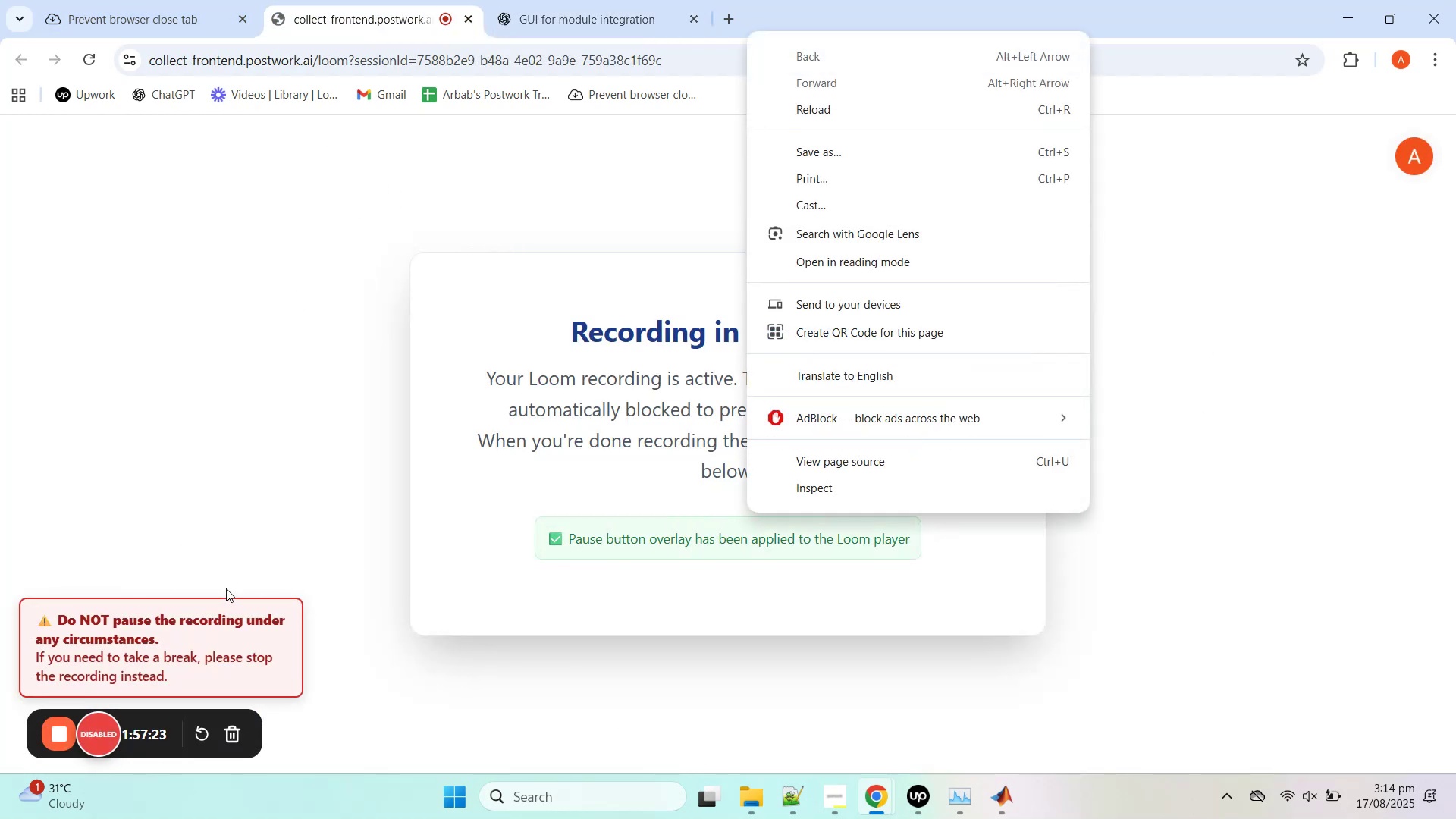 